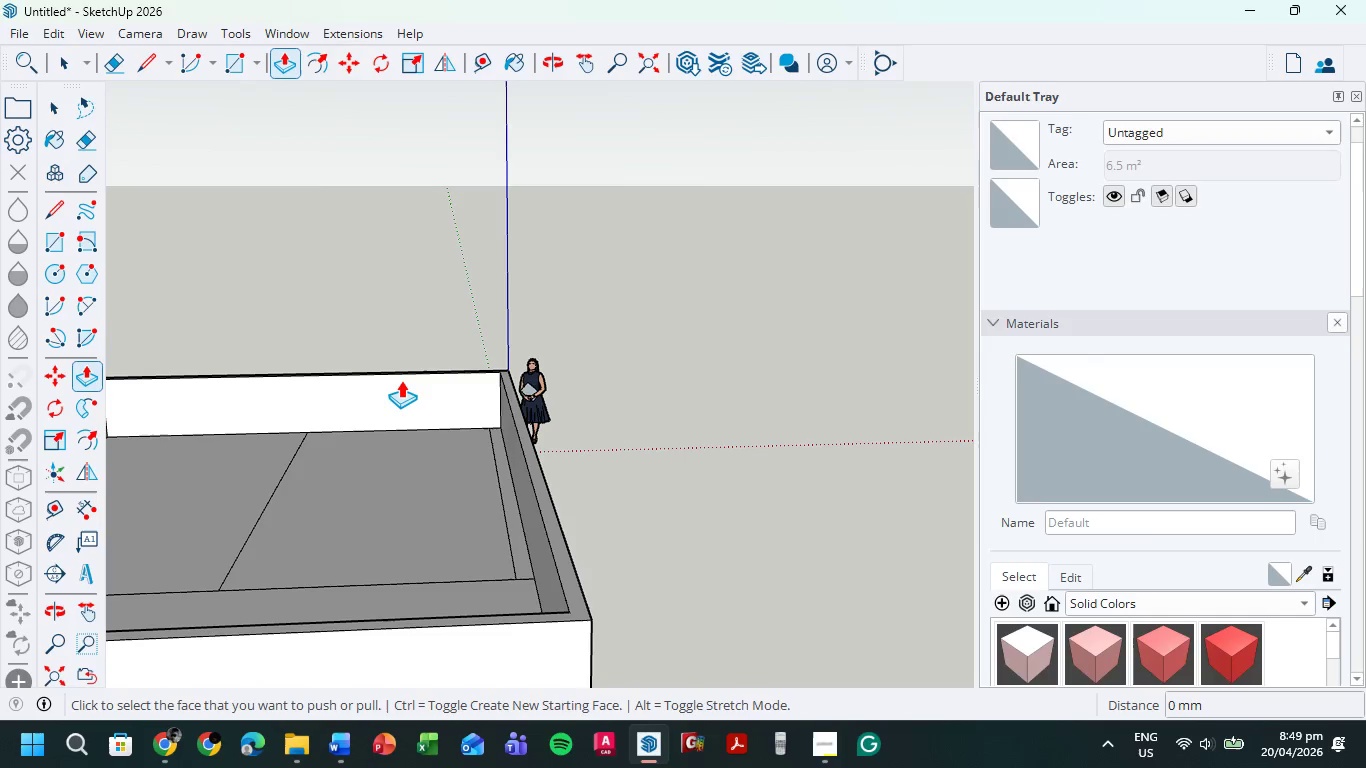 
key(Control+Z)
 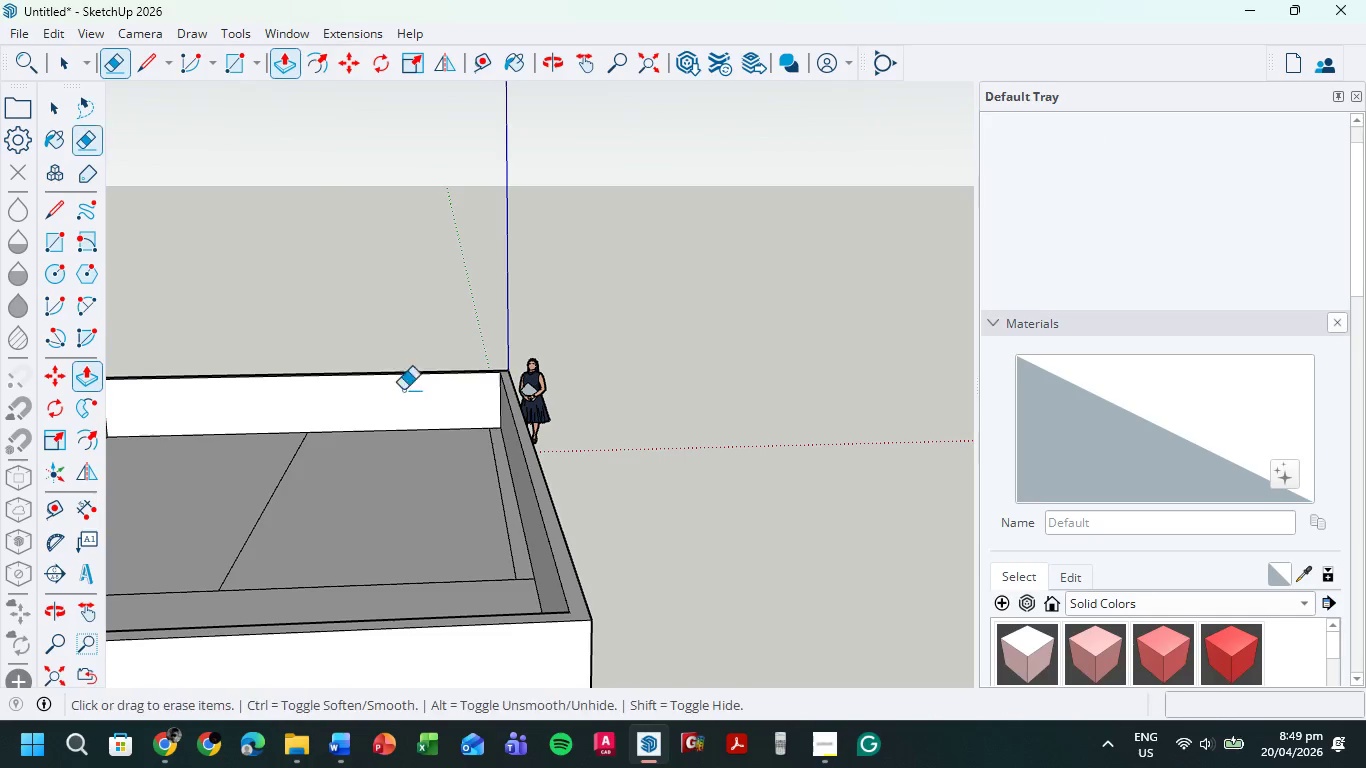 
left_click_drag(start_coordinate=[478, 468], to_coordinate=[499, 467])
 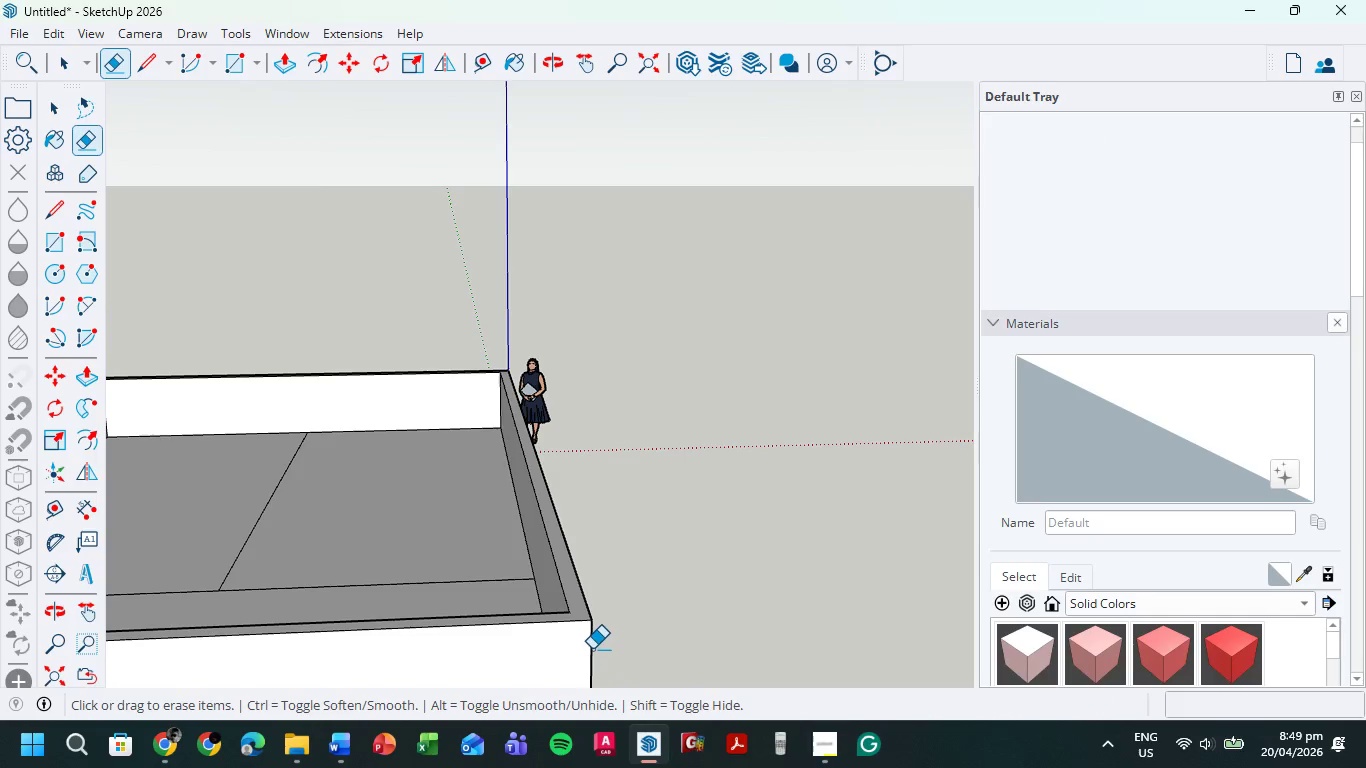 
scroll: coordinate [593, 645], scroll_direction: up, amount: 2.0
 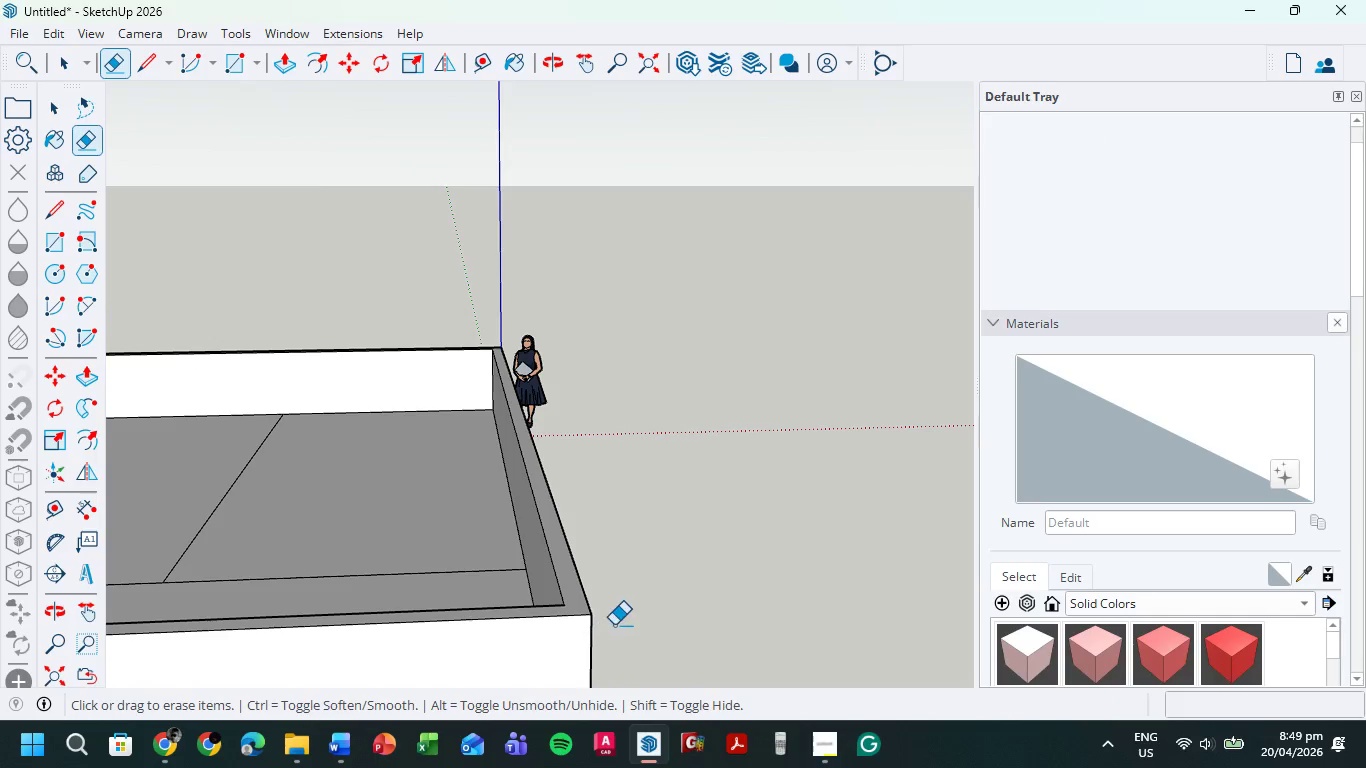 
key(L)
 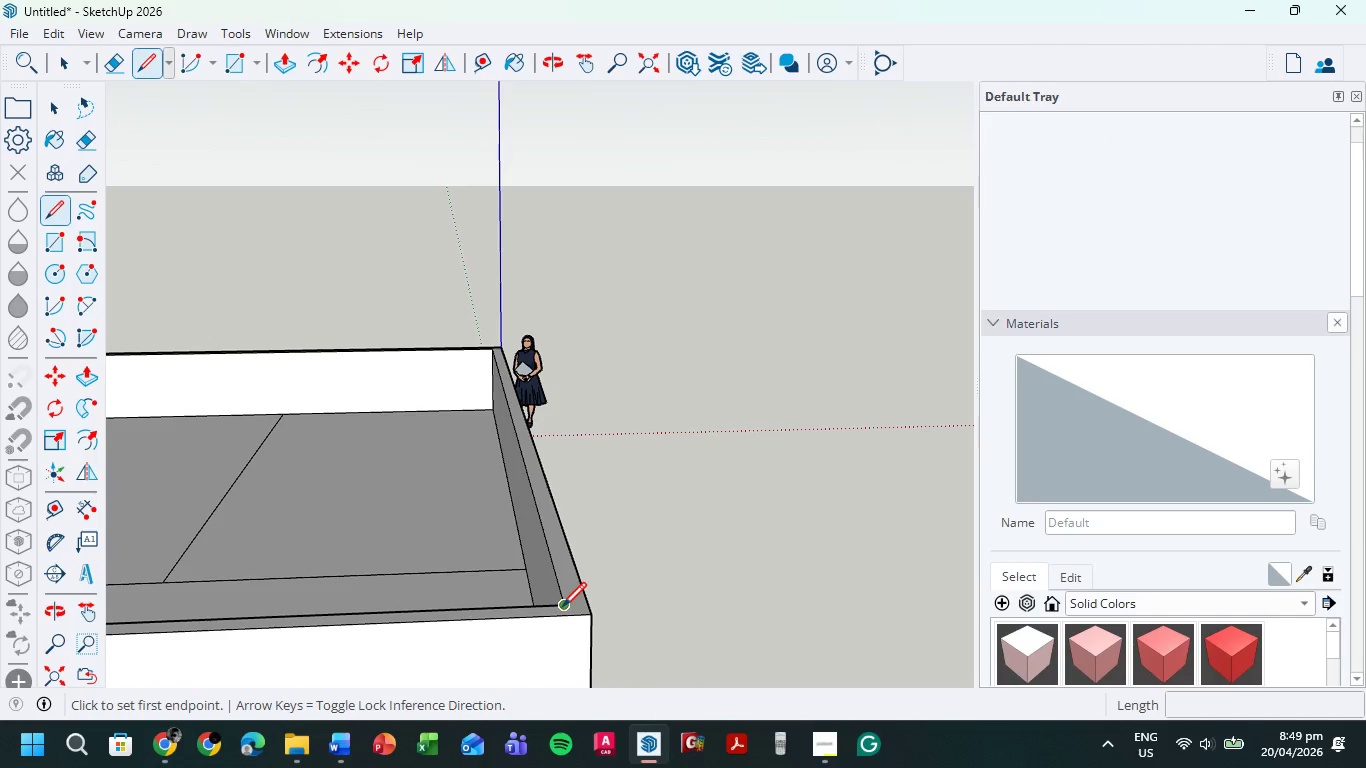 
left_click([562, 609])
 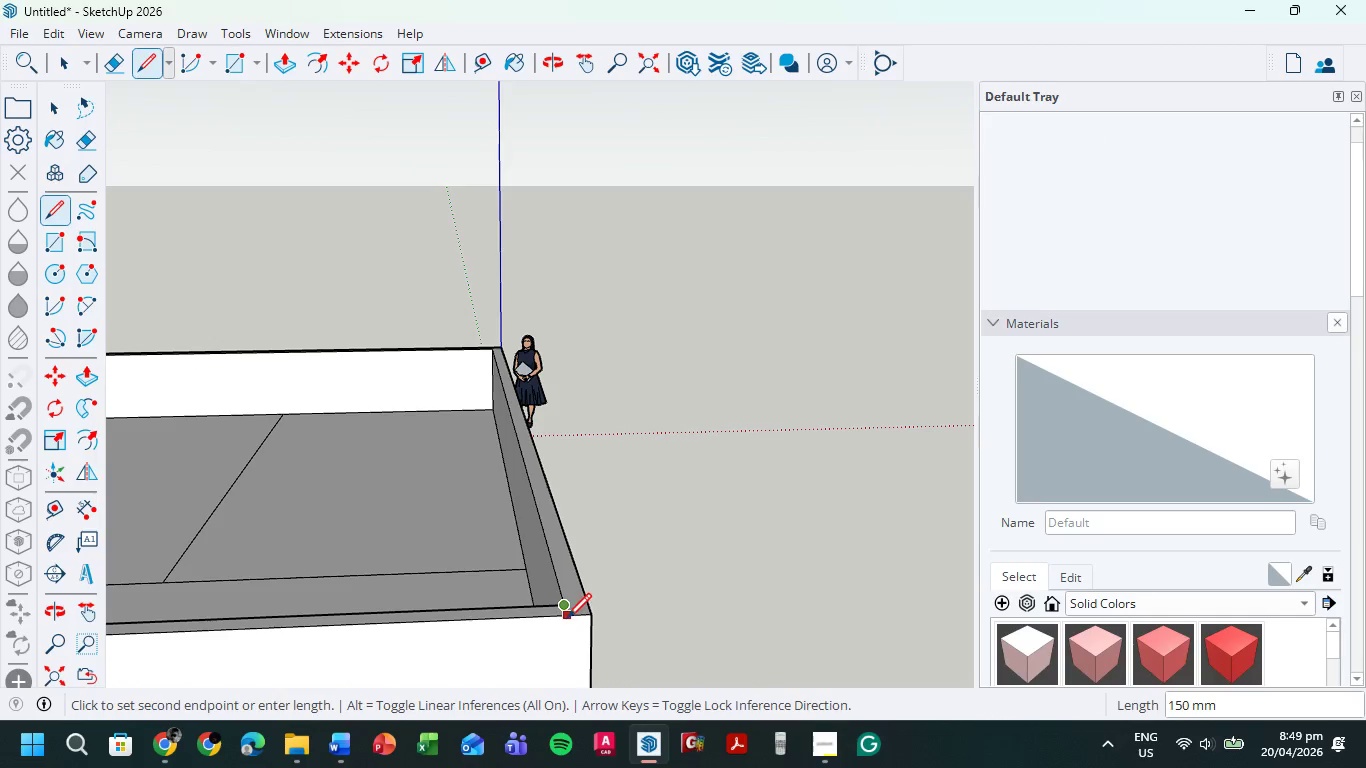 
left_click([567, 620])
 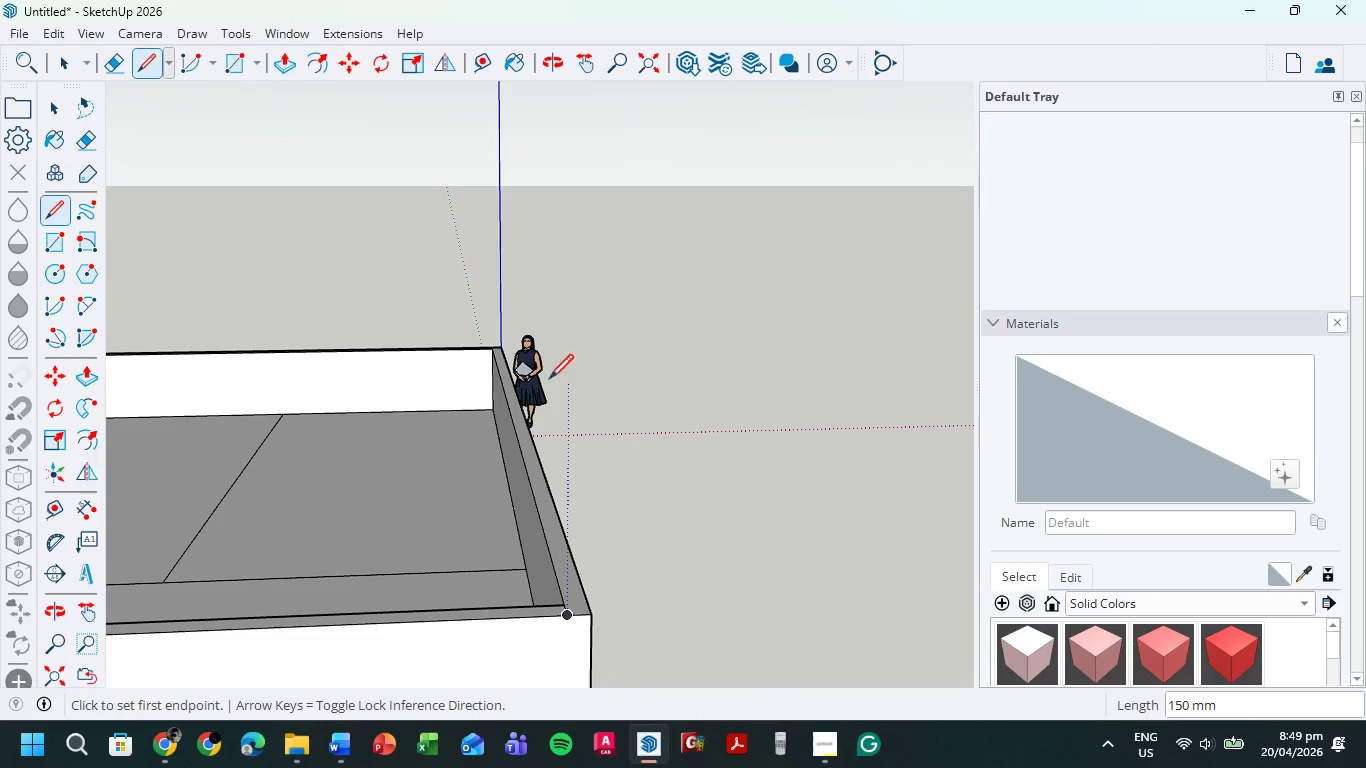 
scroll: coordinate [481, 350], scroll_direction: up, amount: 14.0
 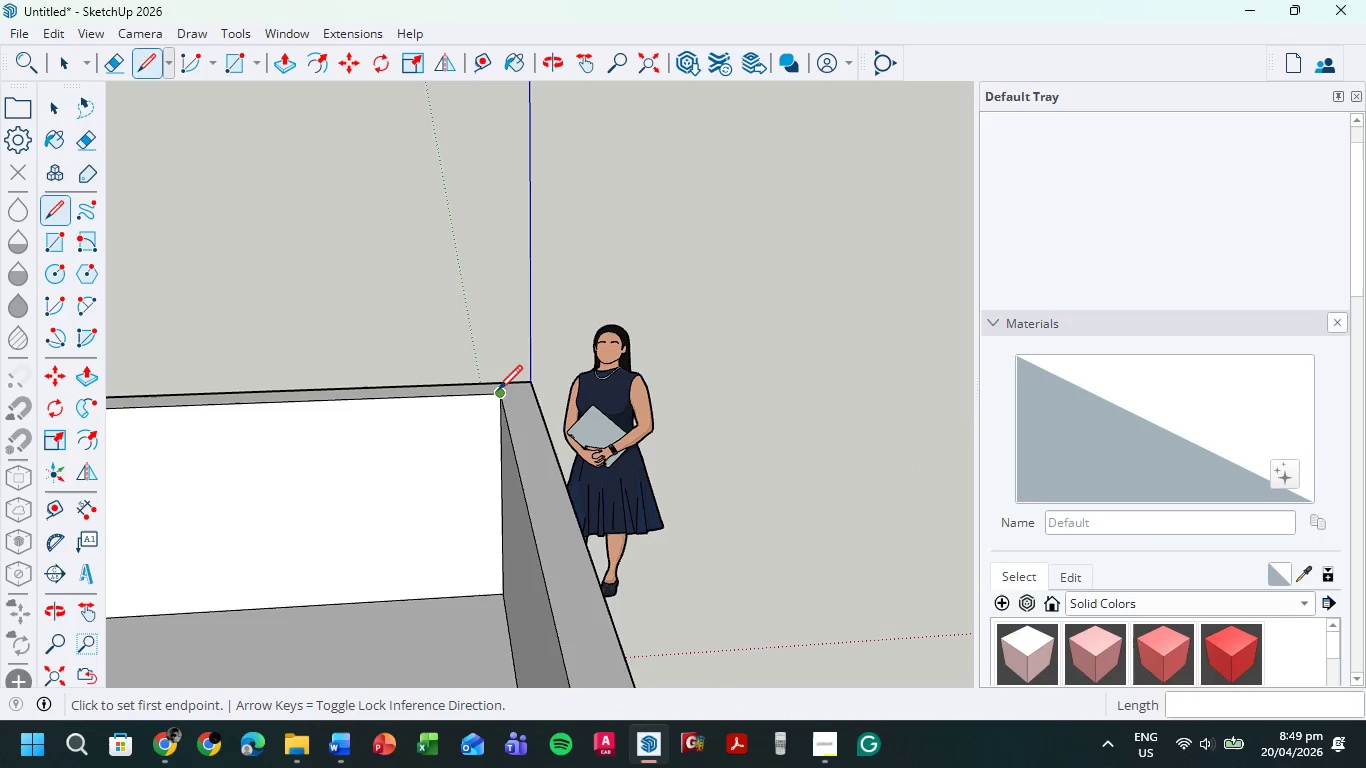 
left_click([498, 392])
 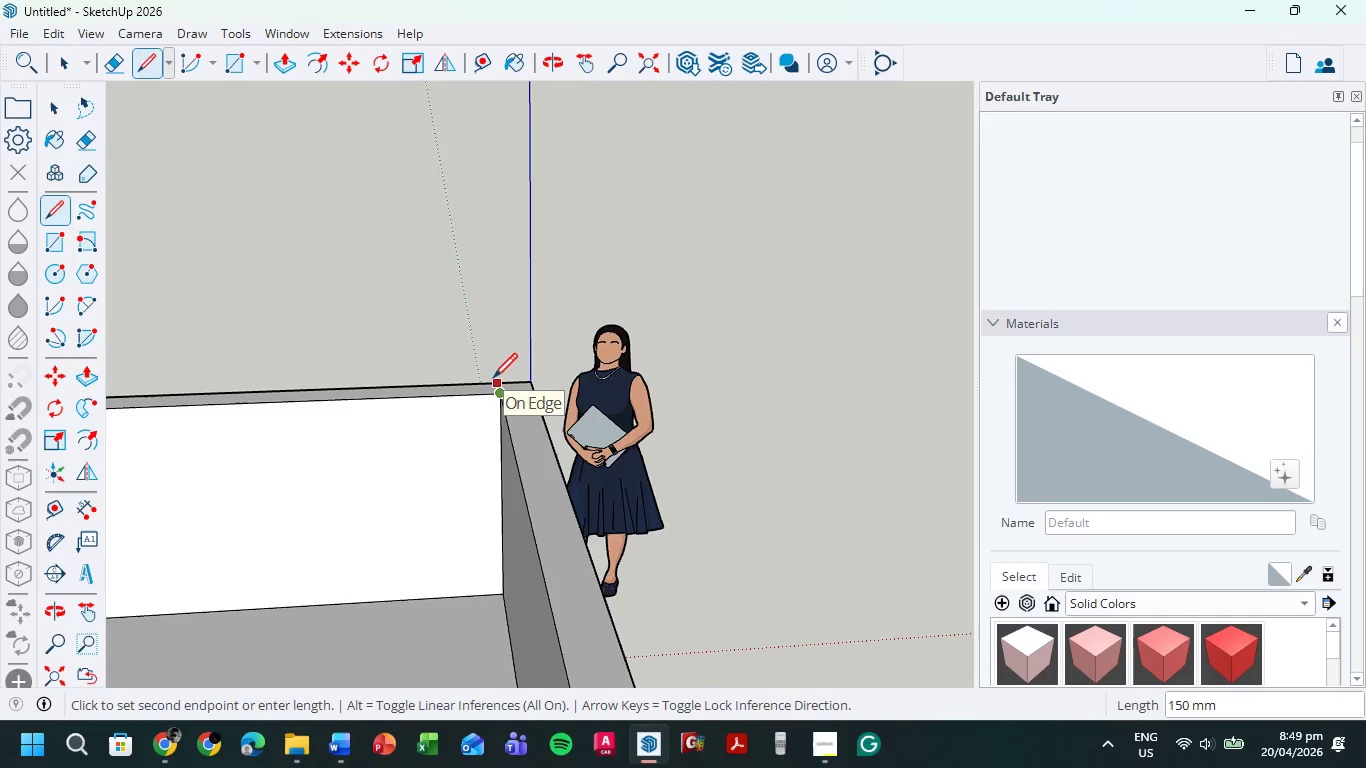 
left_click([493, 380])
 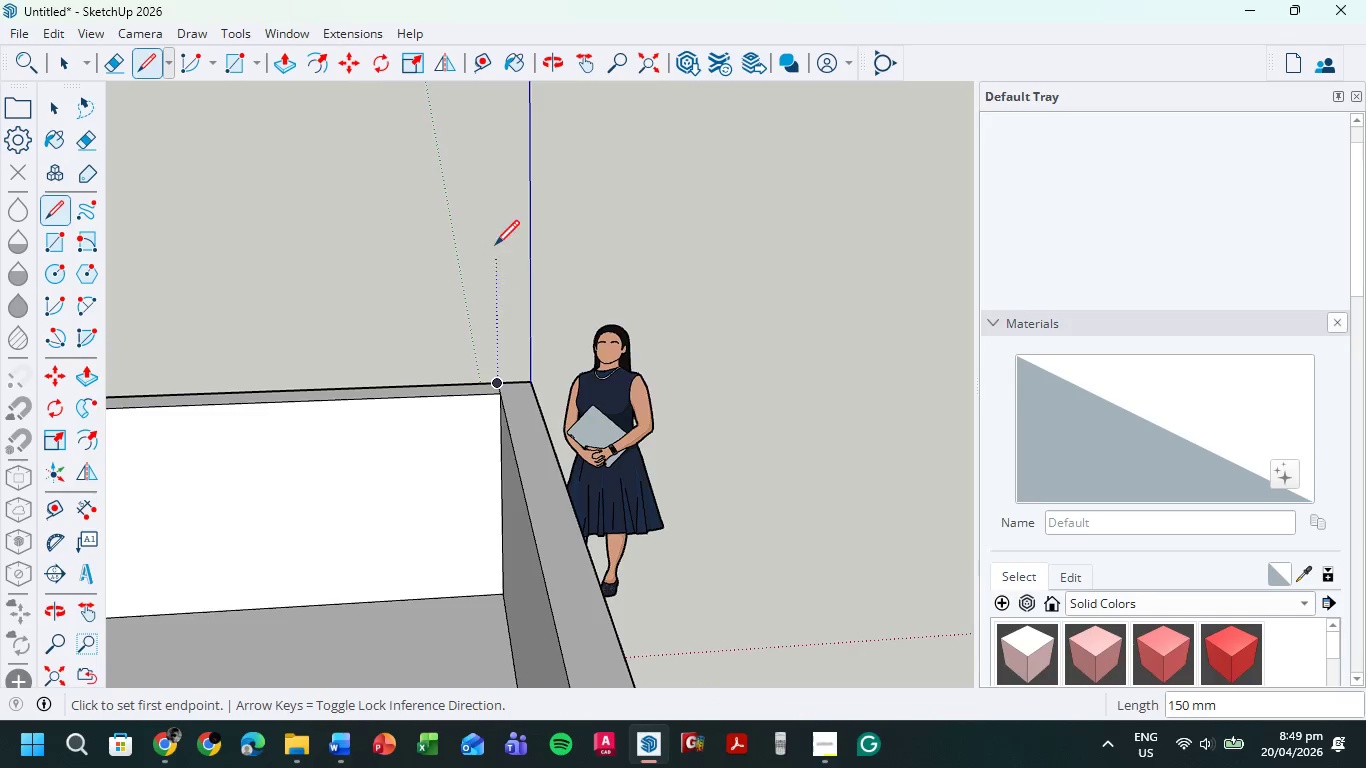 
scroll: coordinate [564, 293], scroll_direction: down, amount: 26.0
 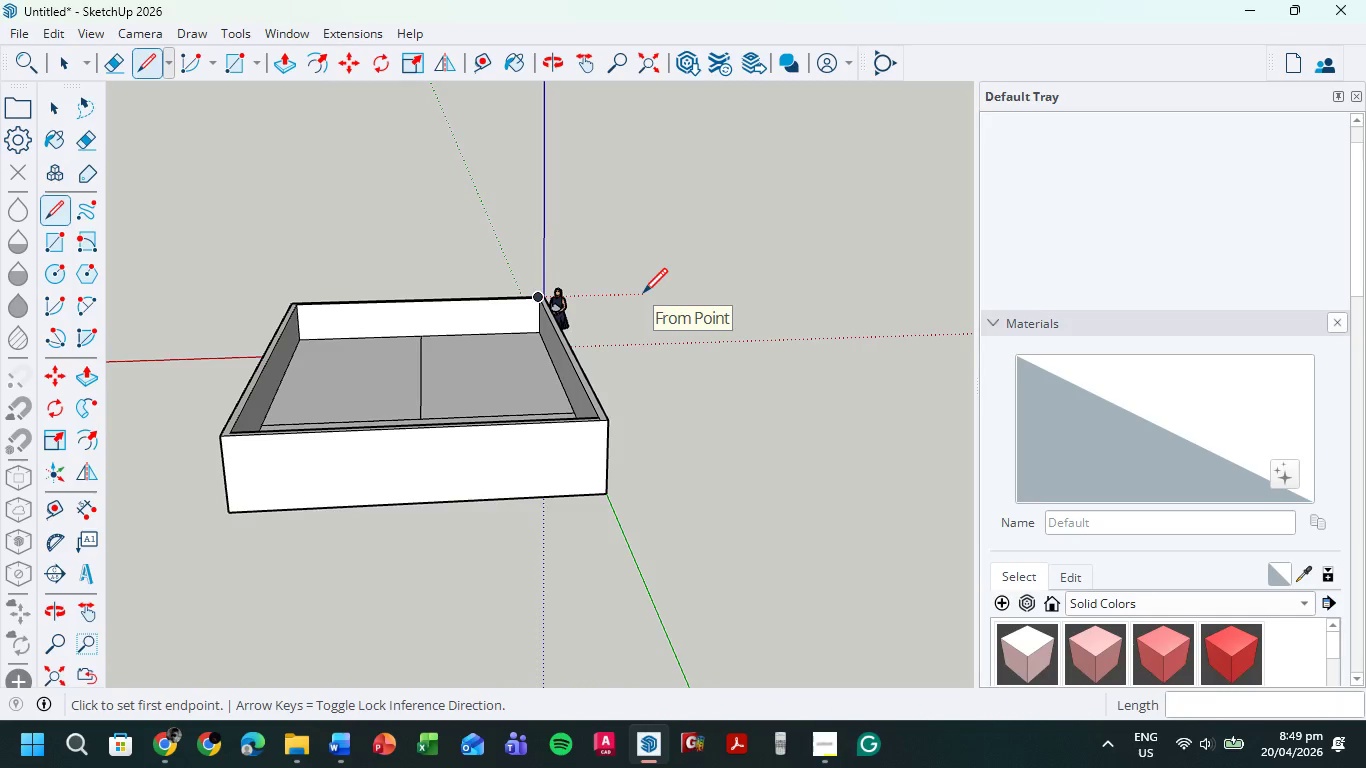 
wait(10.75)
 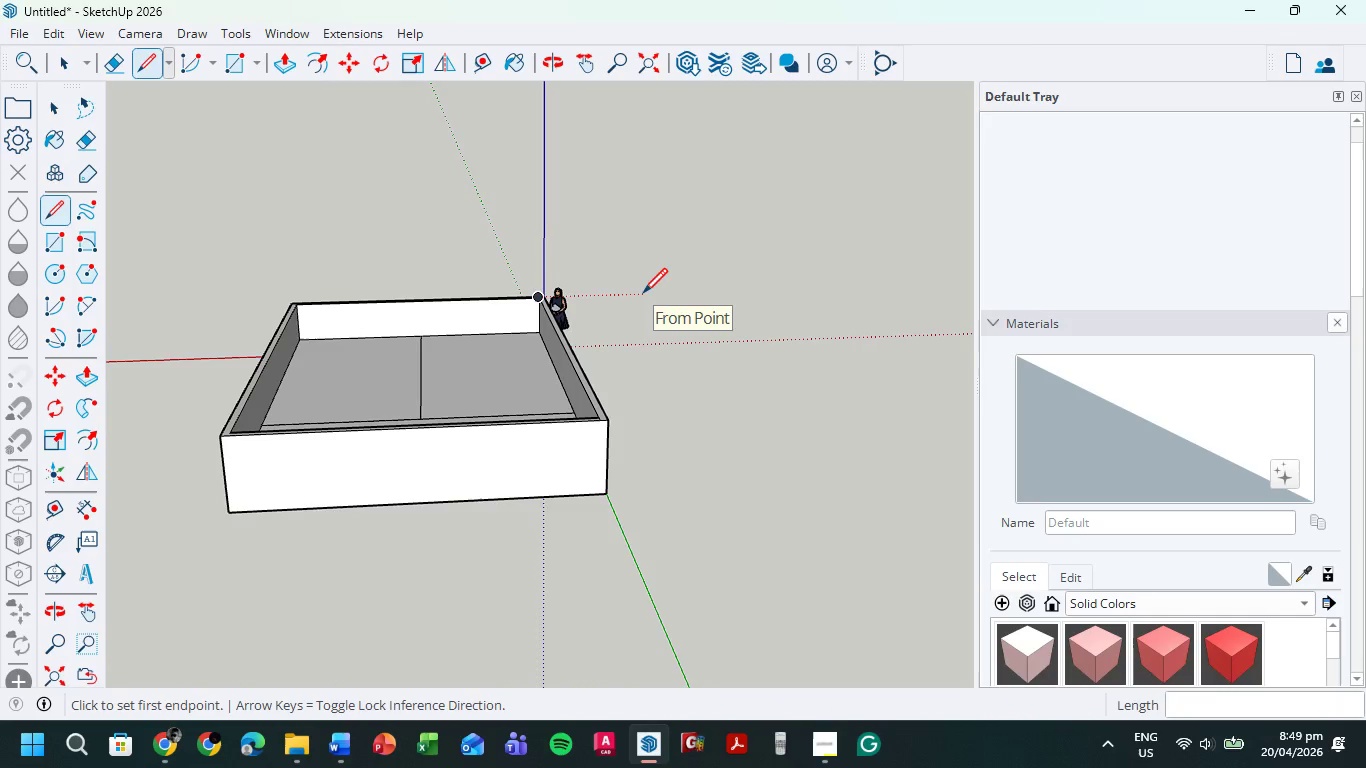 
key(Control+Z)
 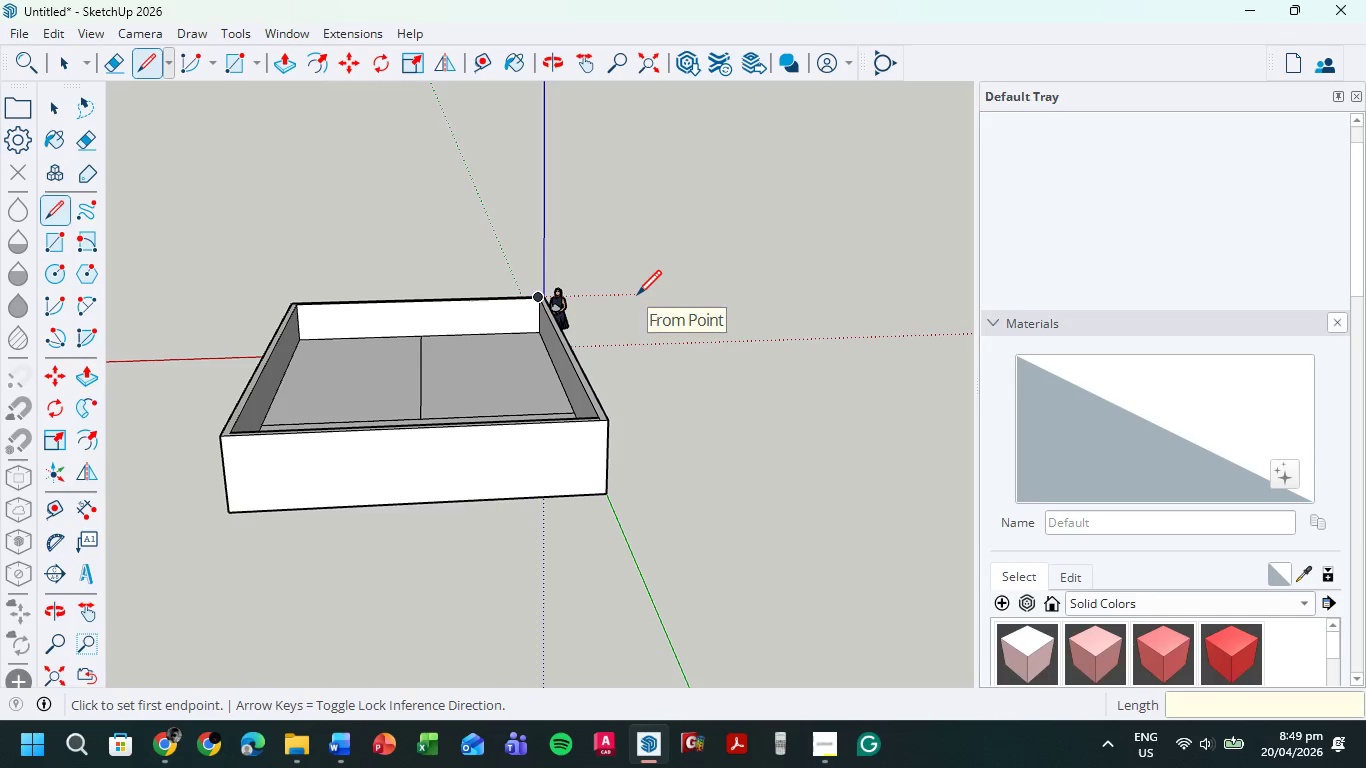 
key(Control+Z)
 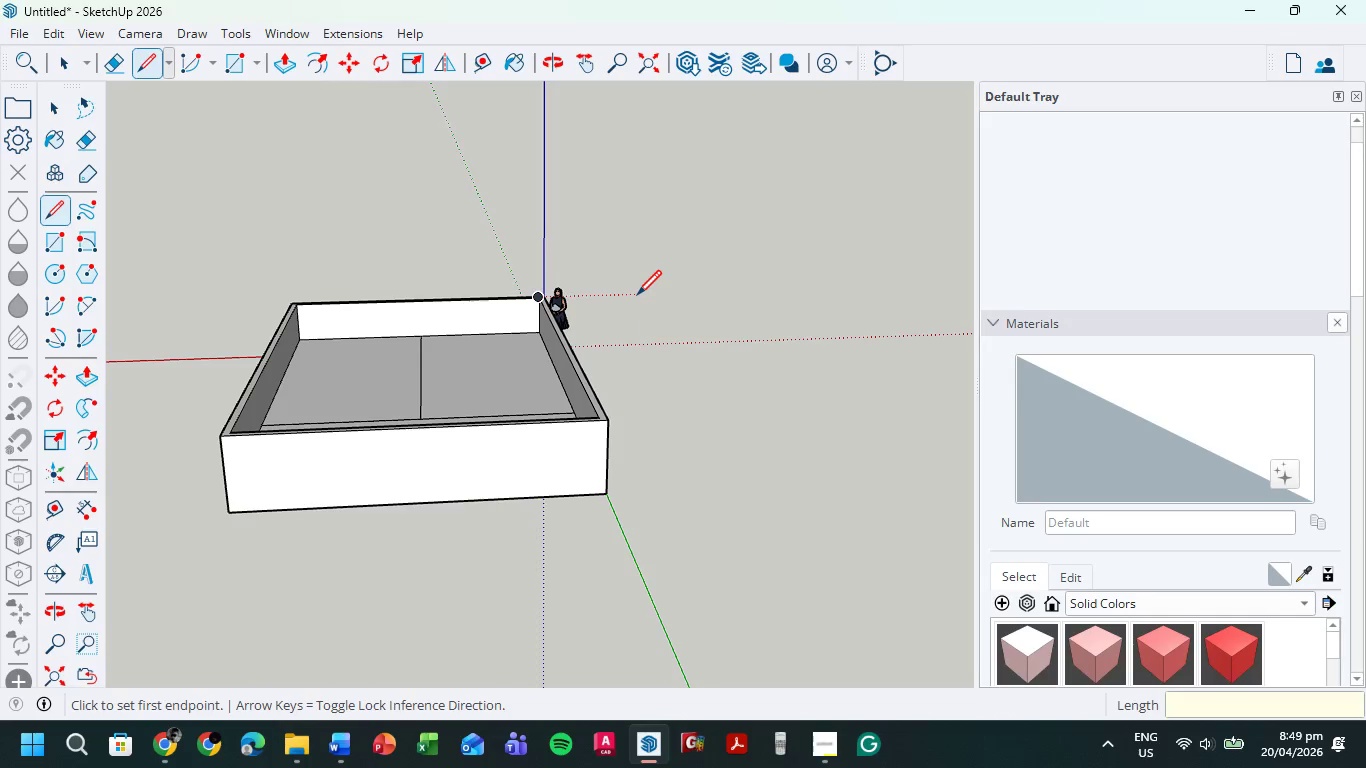 
key(Control+Z)
 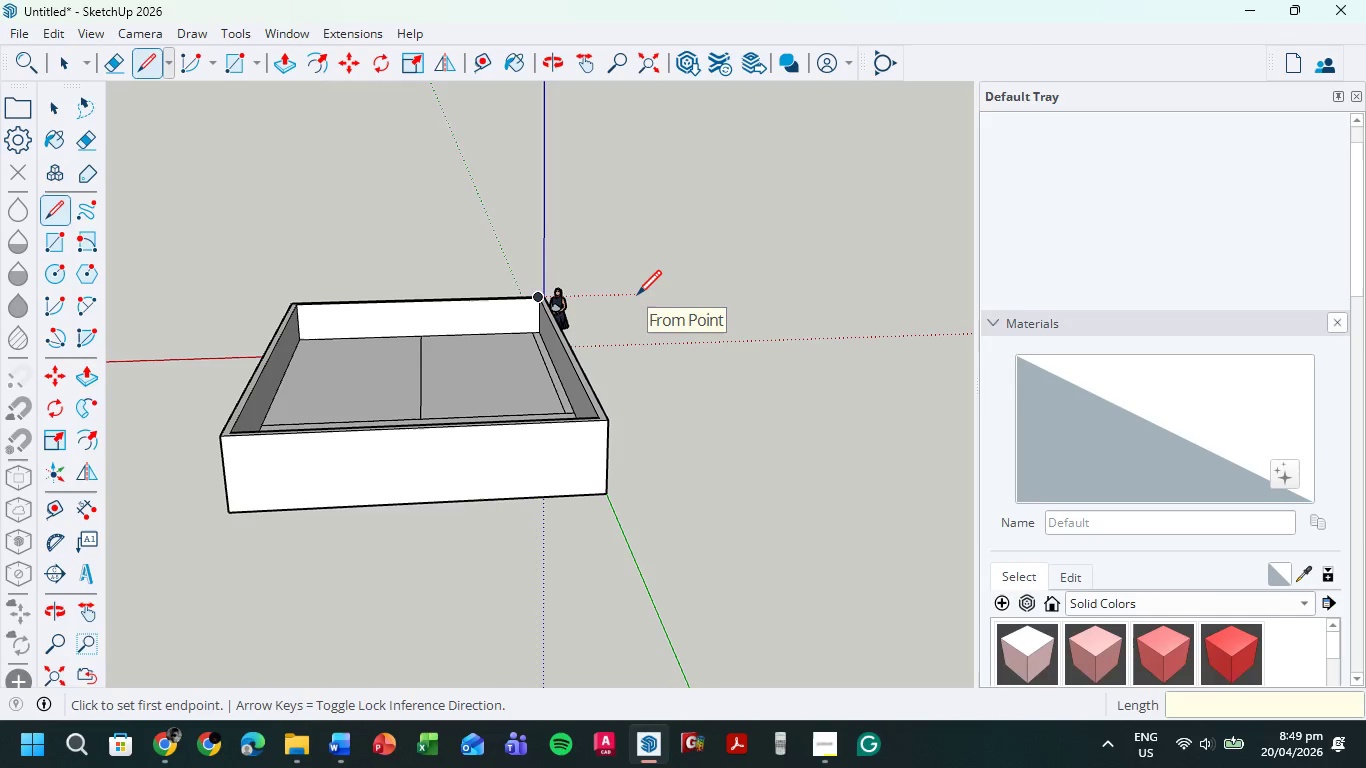 
key(Control+Z)
 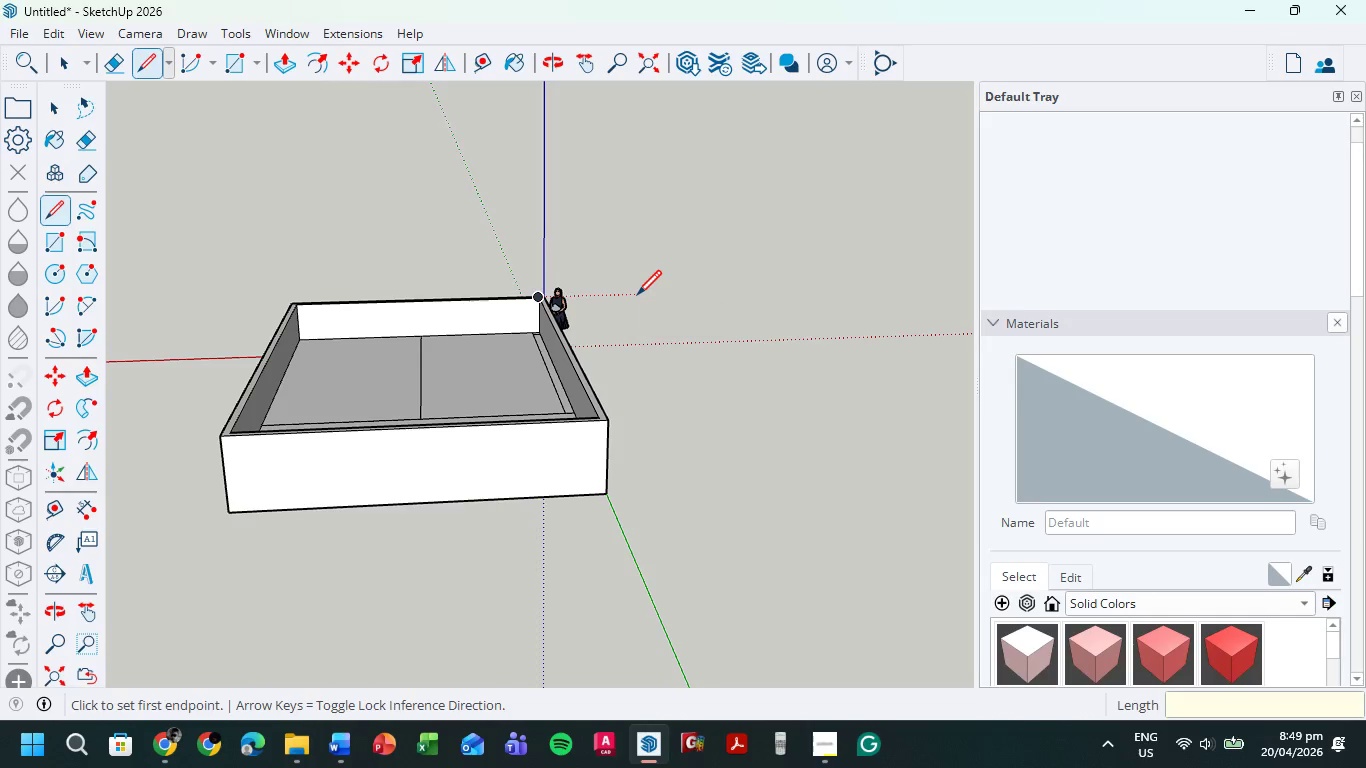 
key(Control+Z)
 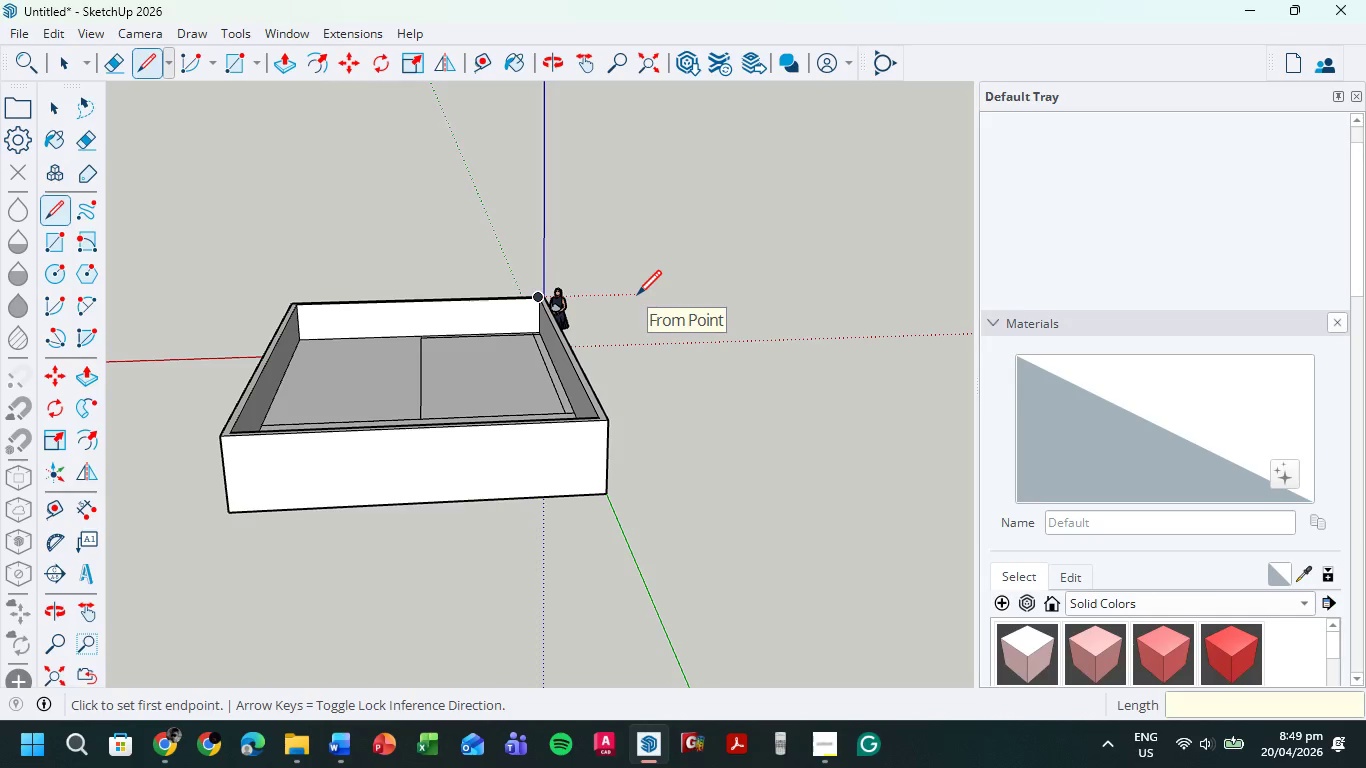 
key(Control+Y)
 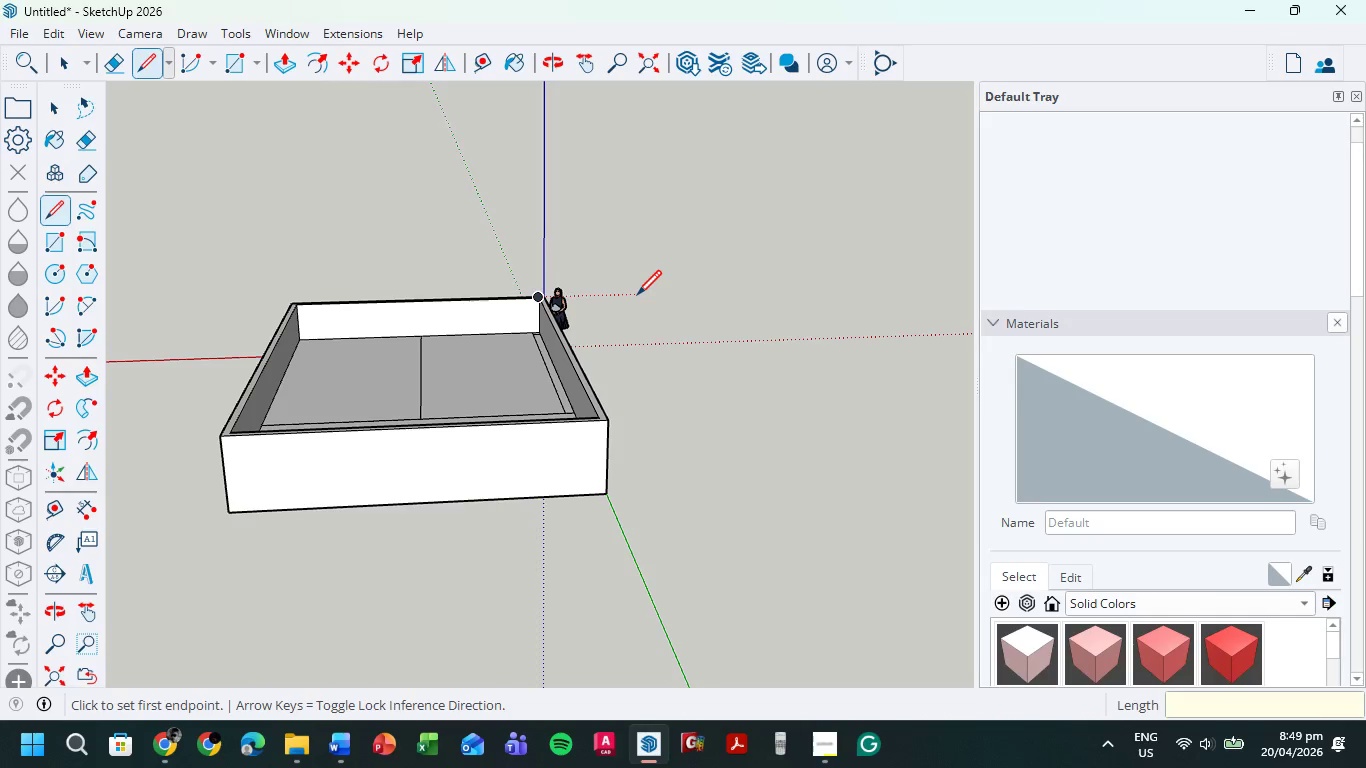 
key(Control+Y)
 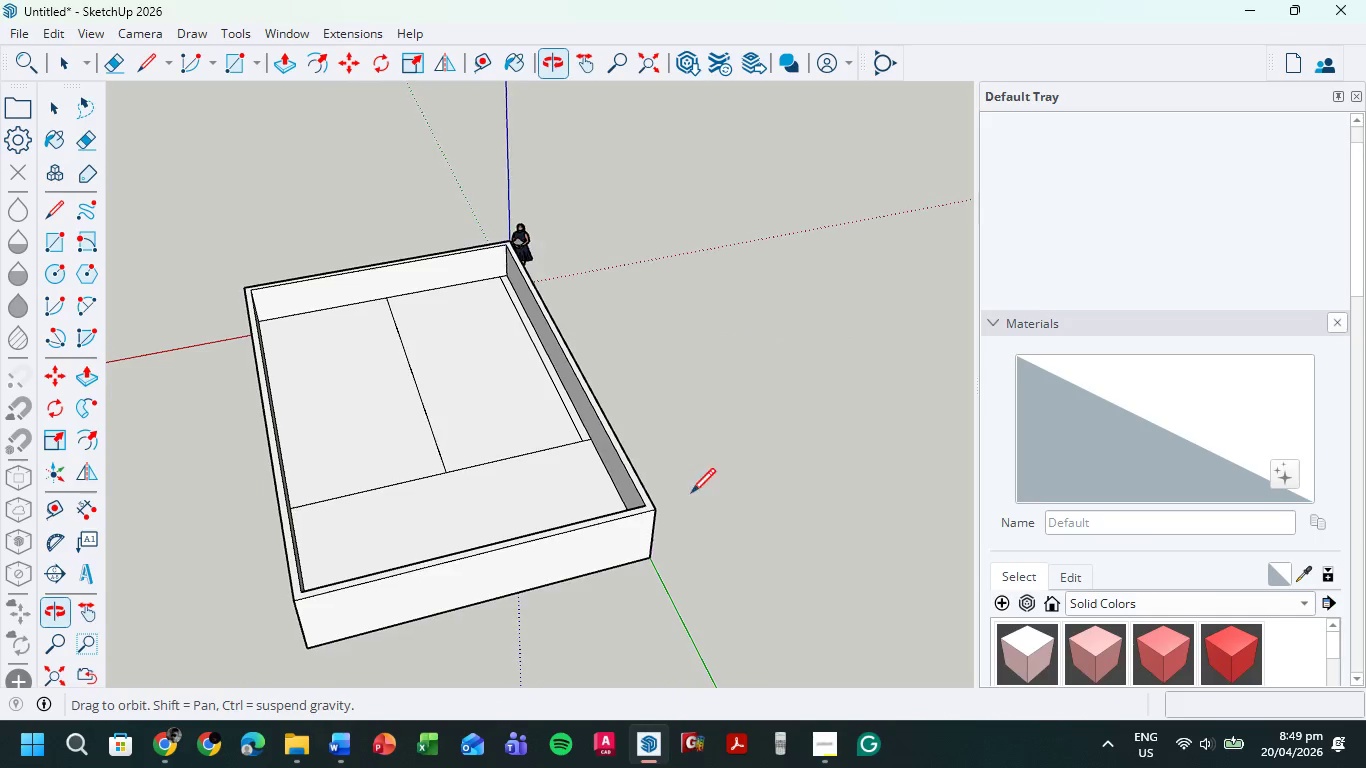 
key(P)
 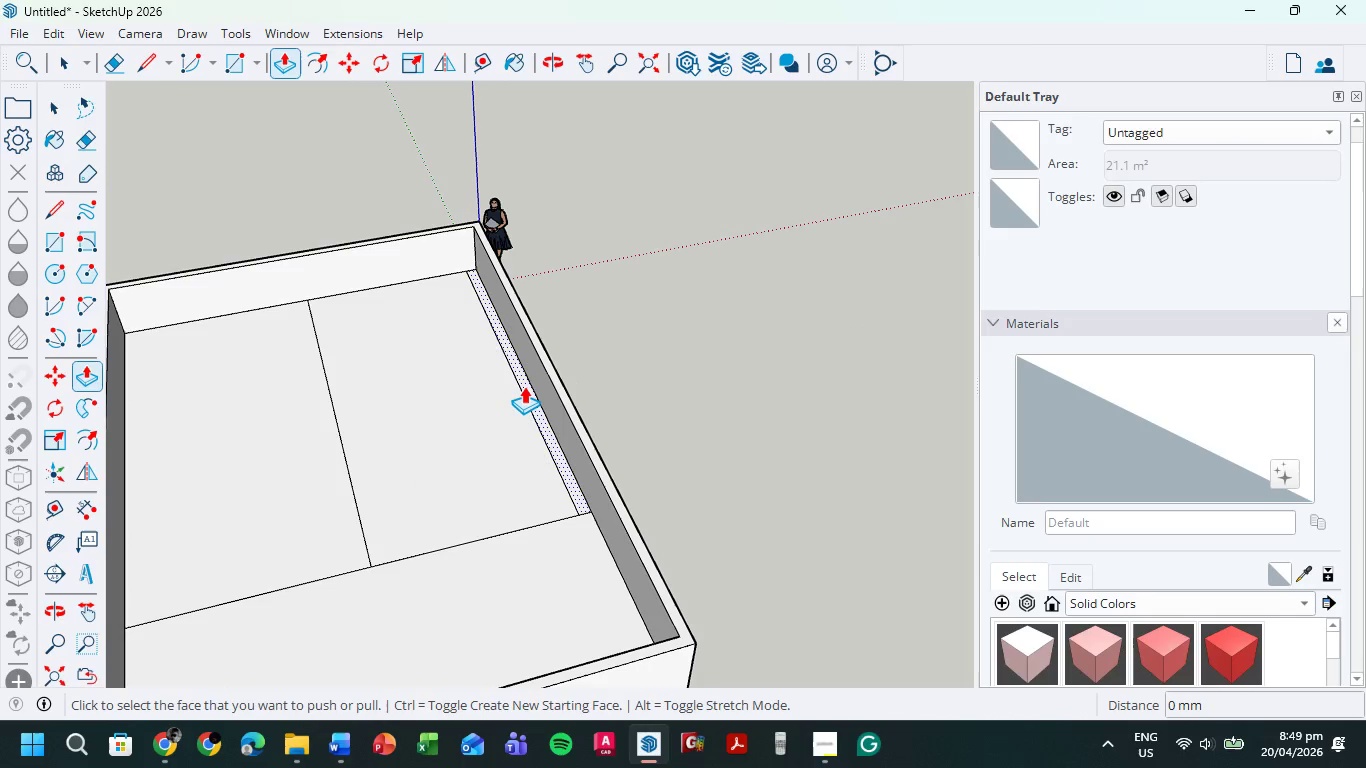 
scroll: coordinate [590, 292], scroll_direction: up, amount: 5.0
 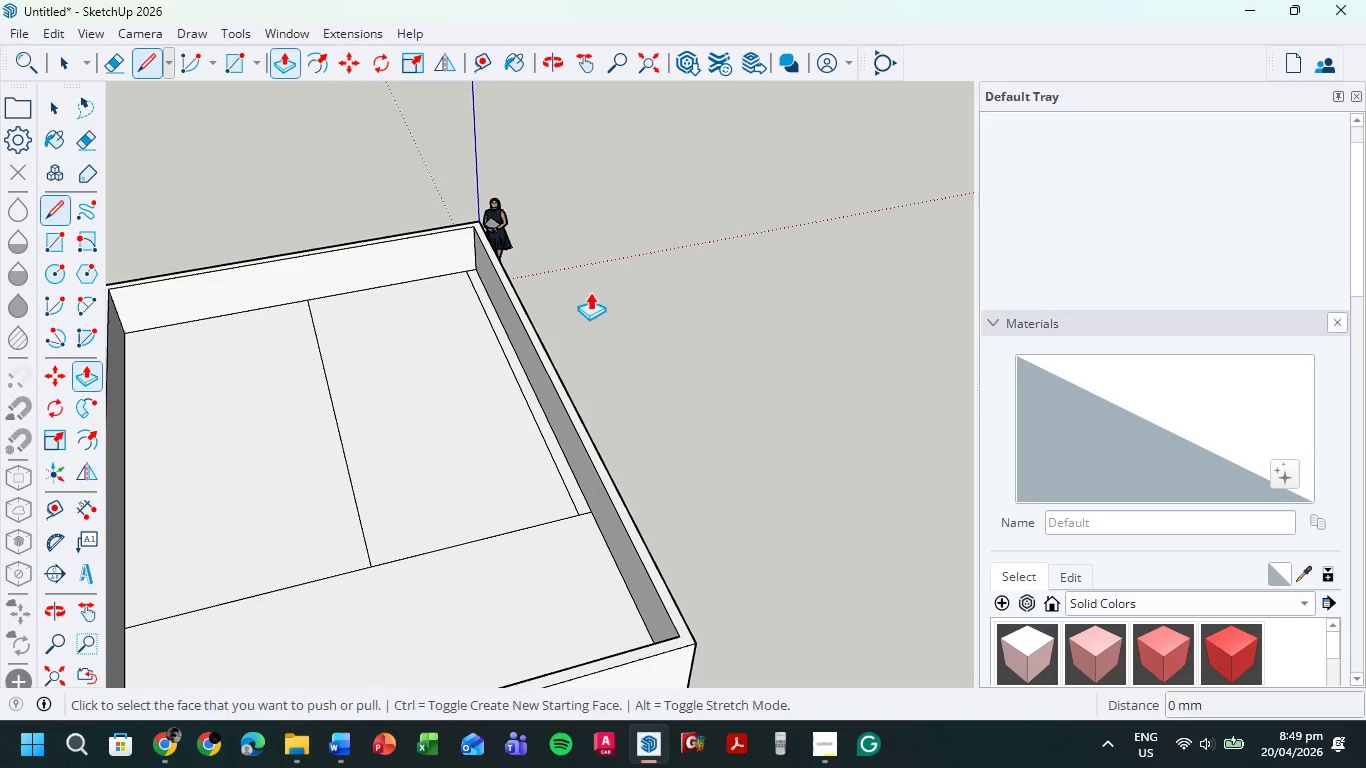 
left_click_drag(start_coordinate=[524, 386], to_coordinate=[539, 166])
 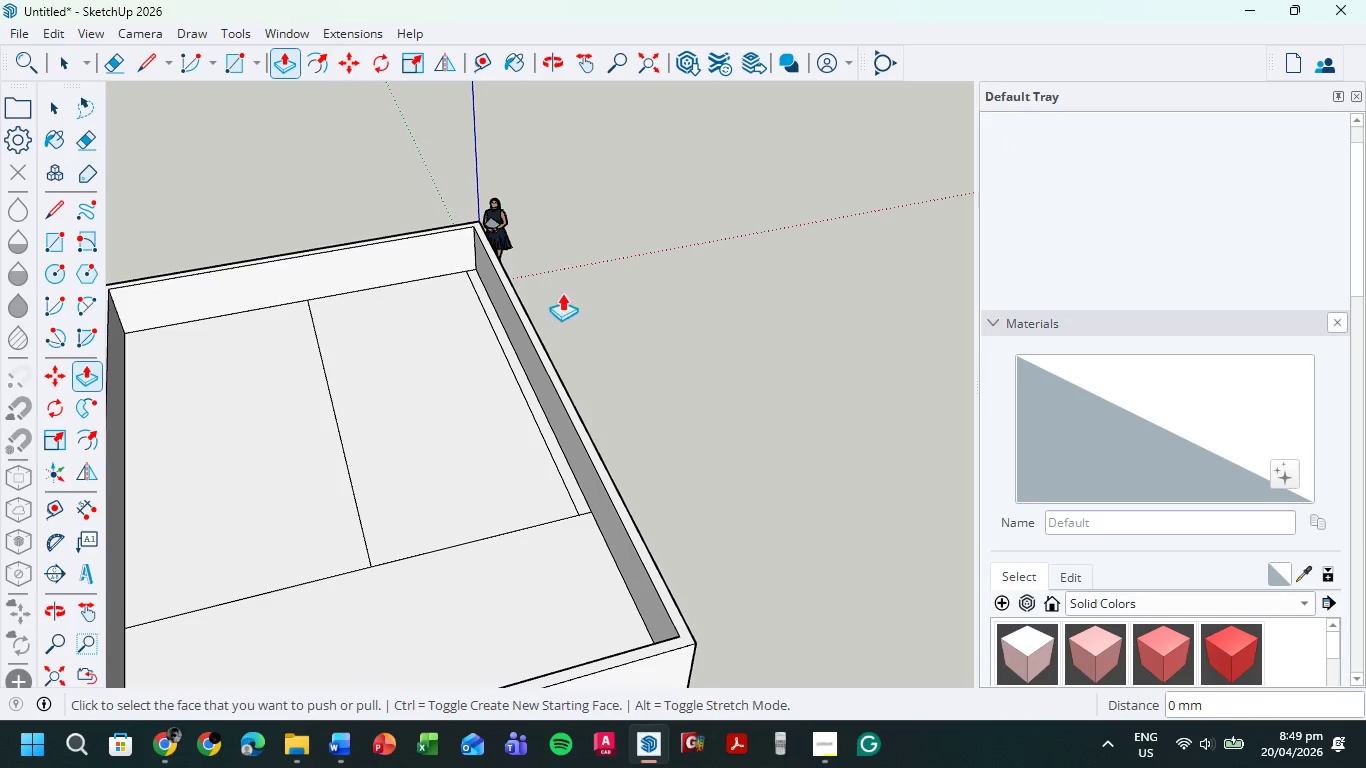 
key(Escape)
 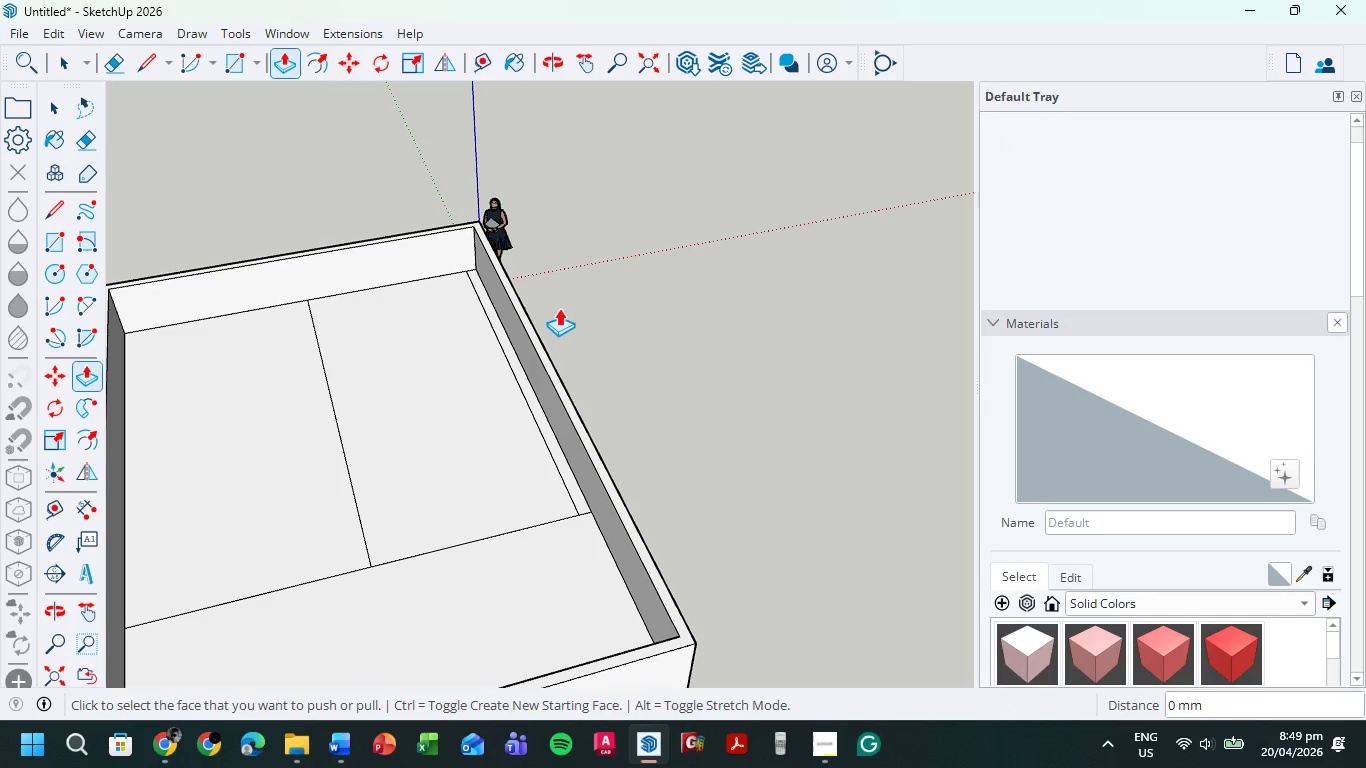 
key(Control+ControlLeft)
 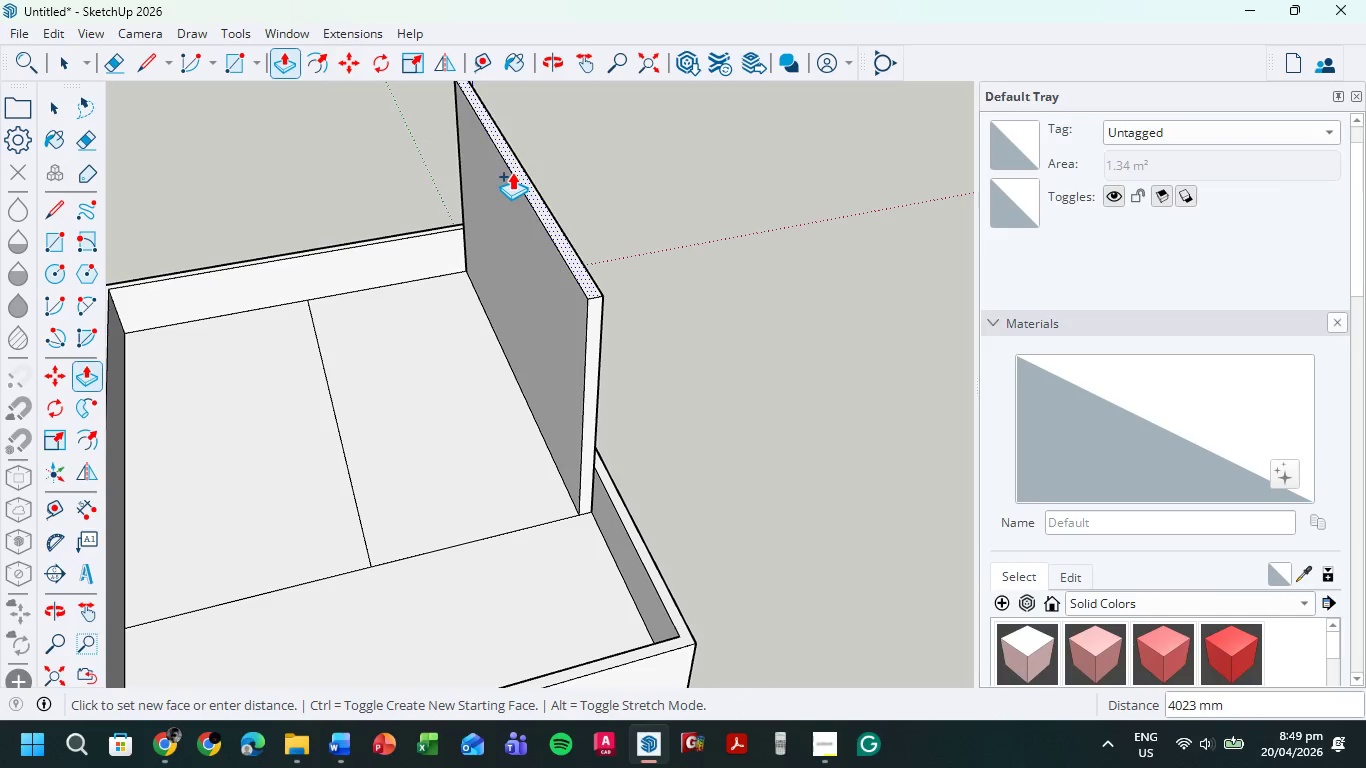 
key(Numpad4)
 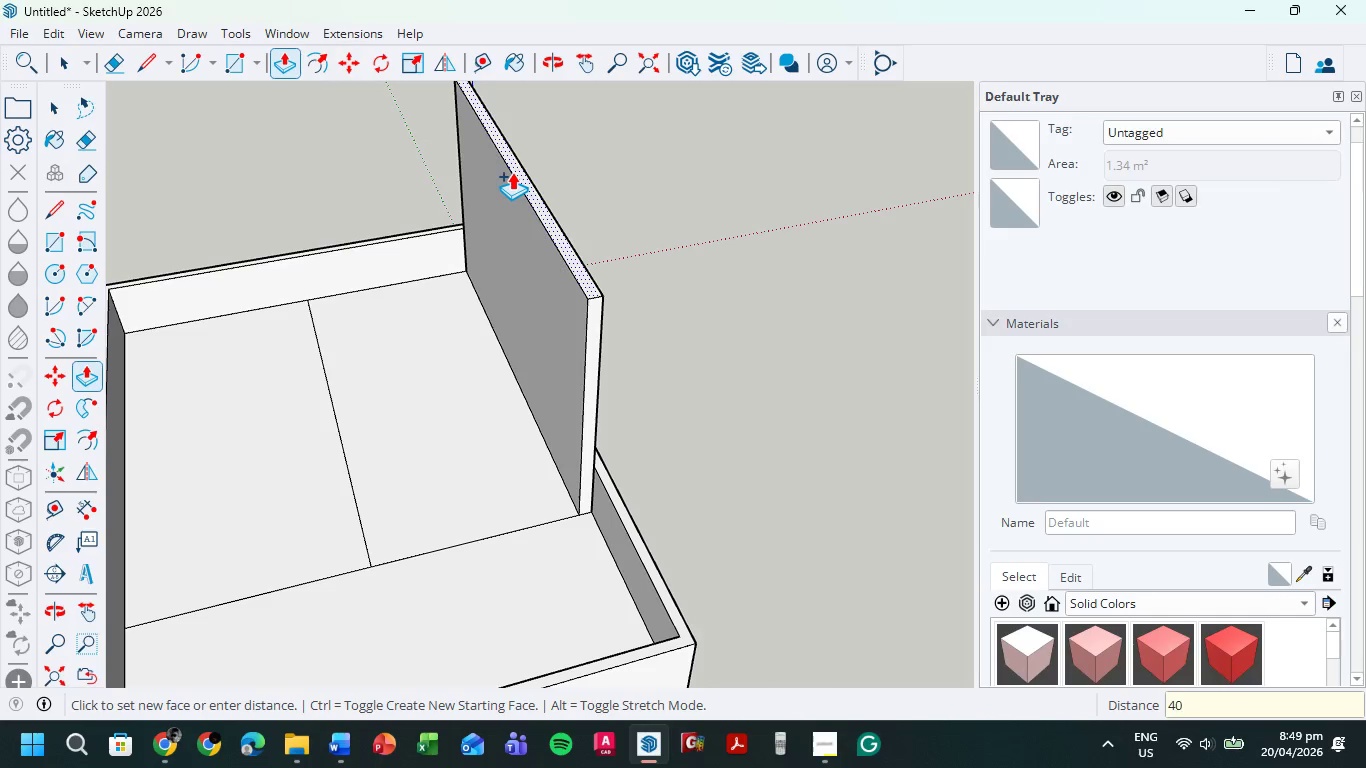 
key(Numpad0)
 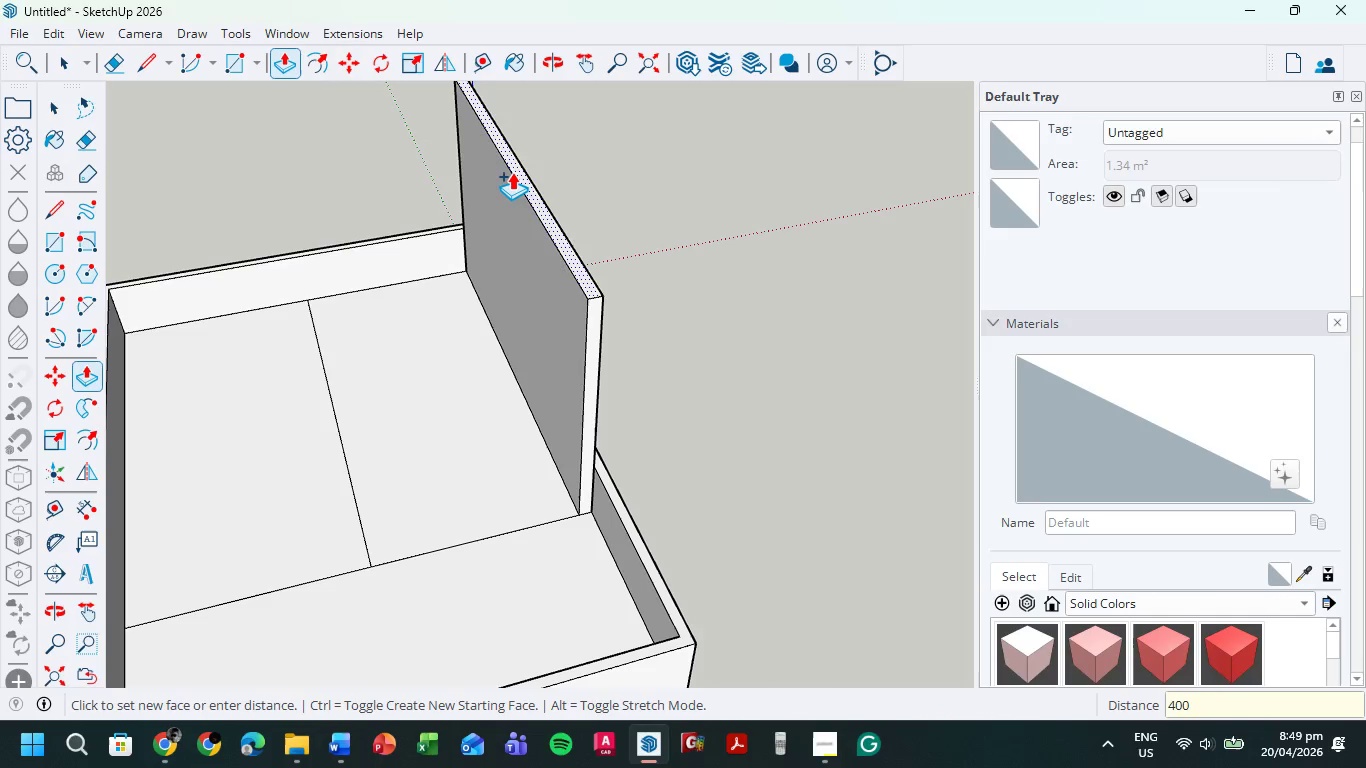 
key(Numpad0)
 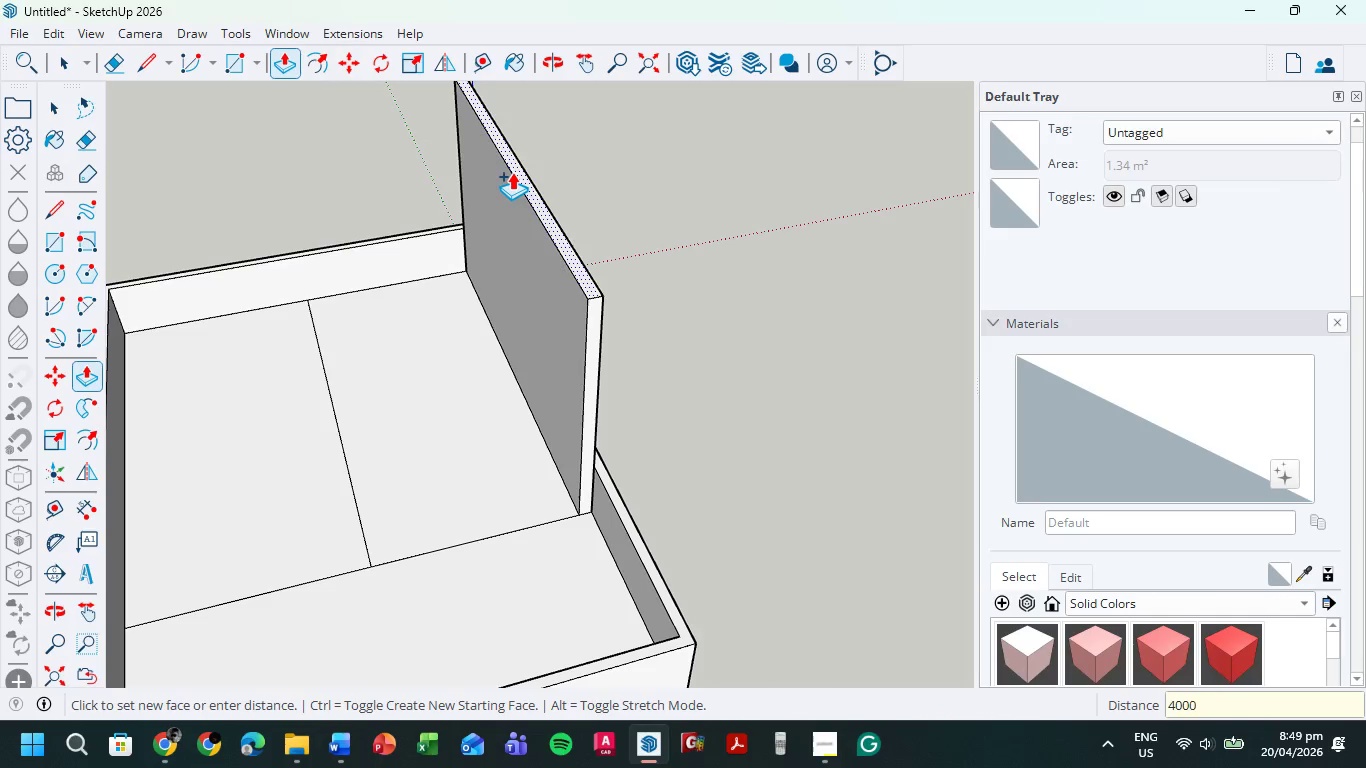 
key(Numpad0)
 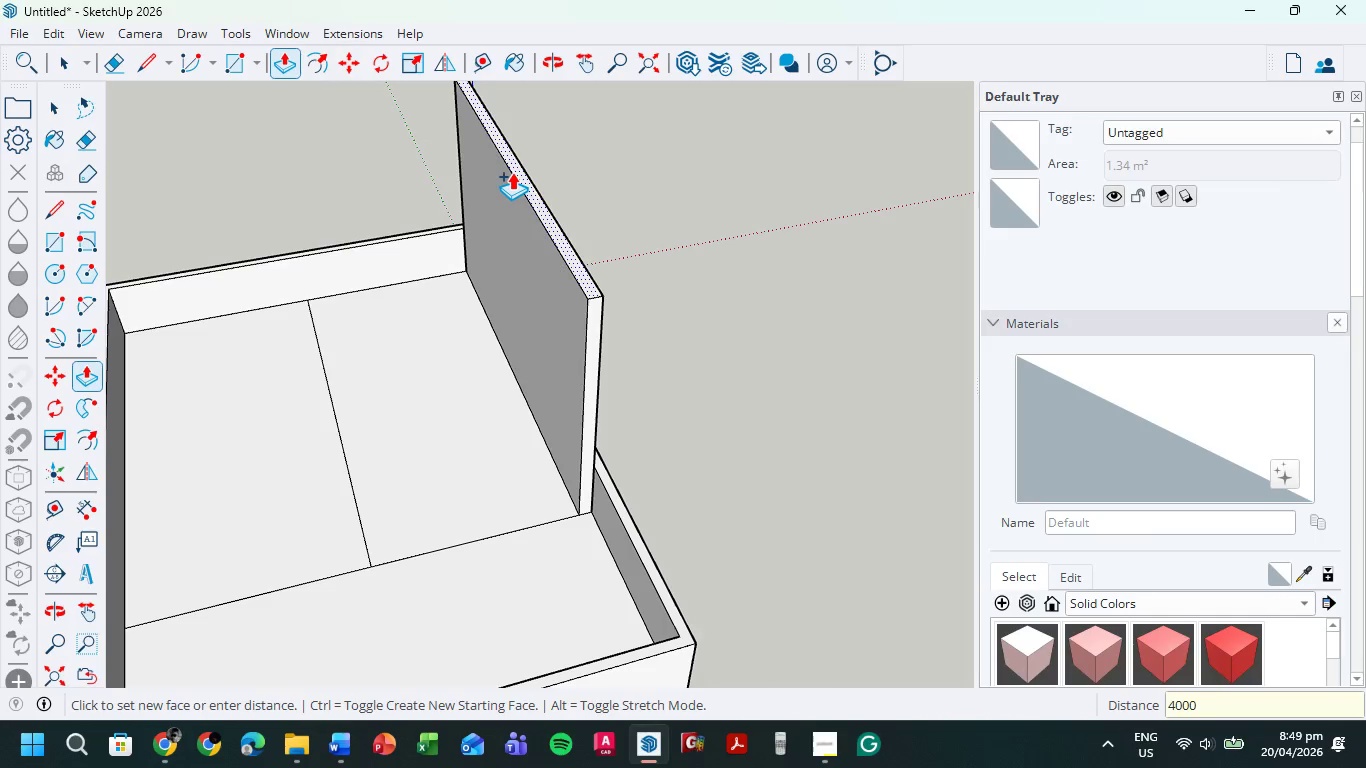 
key(NumpadEnter)
 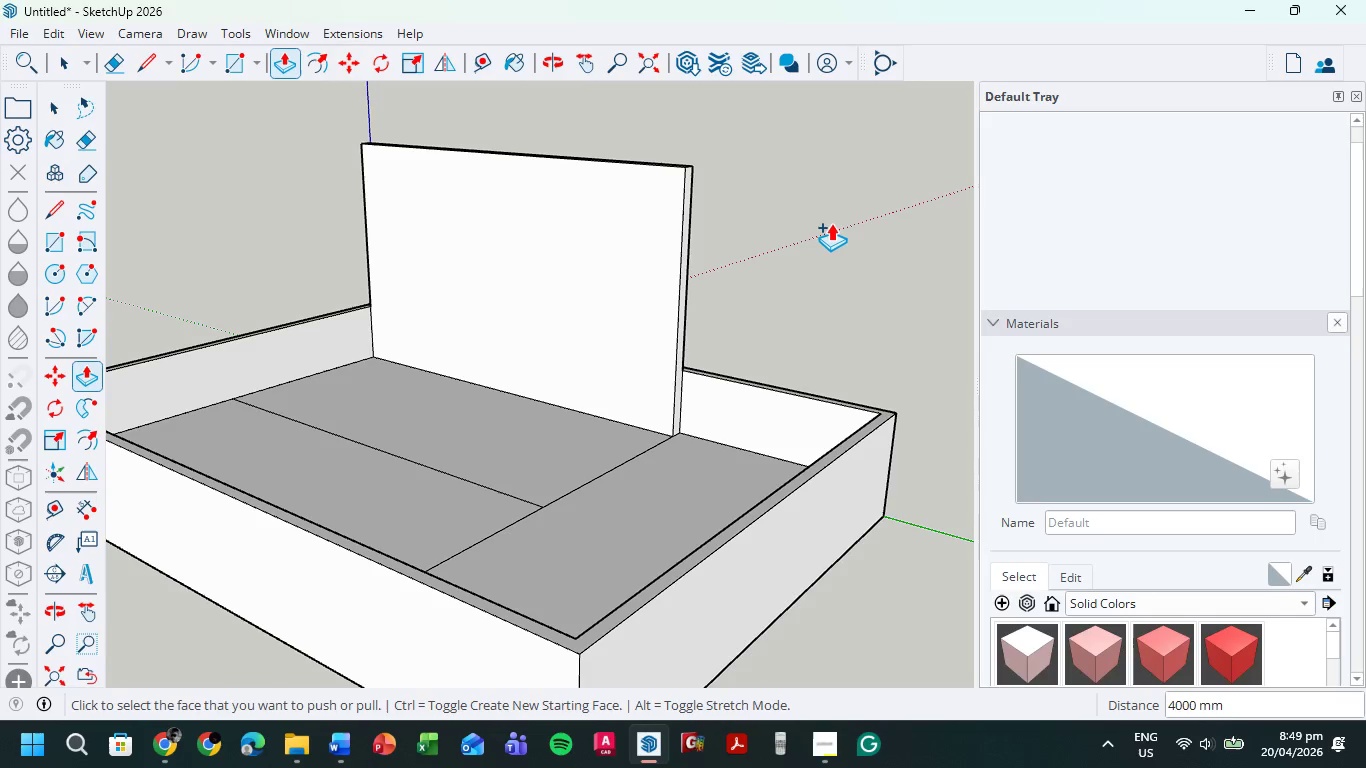 
wait(9.99)
 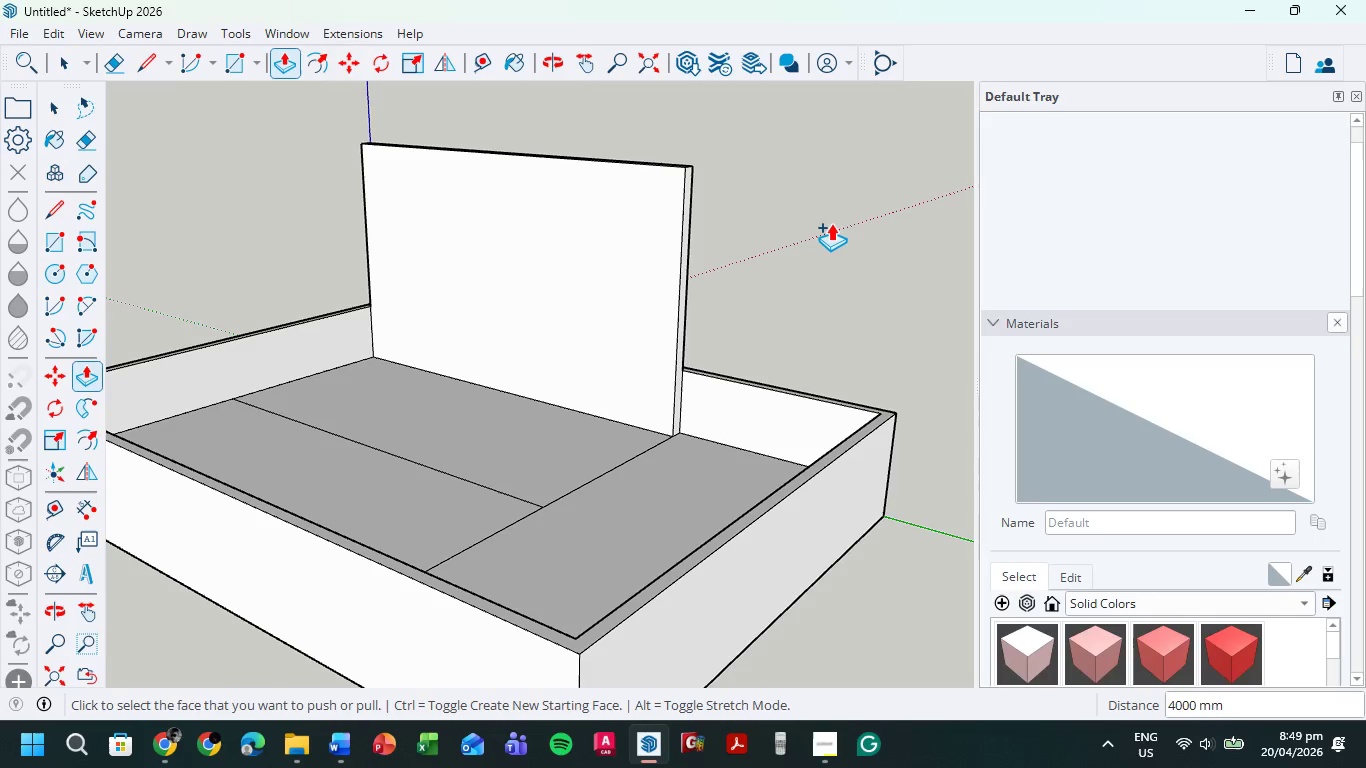 
left_click([512, 441])
 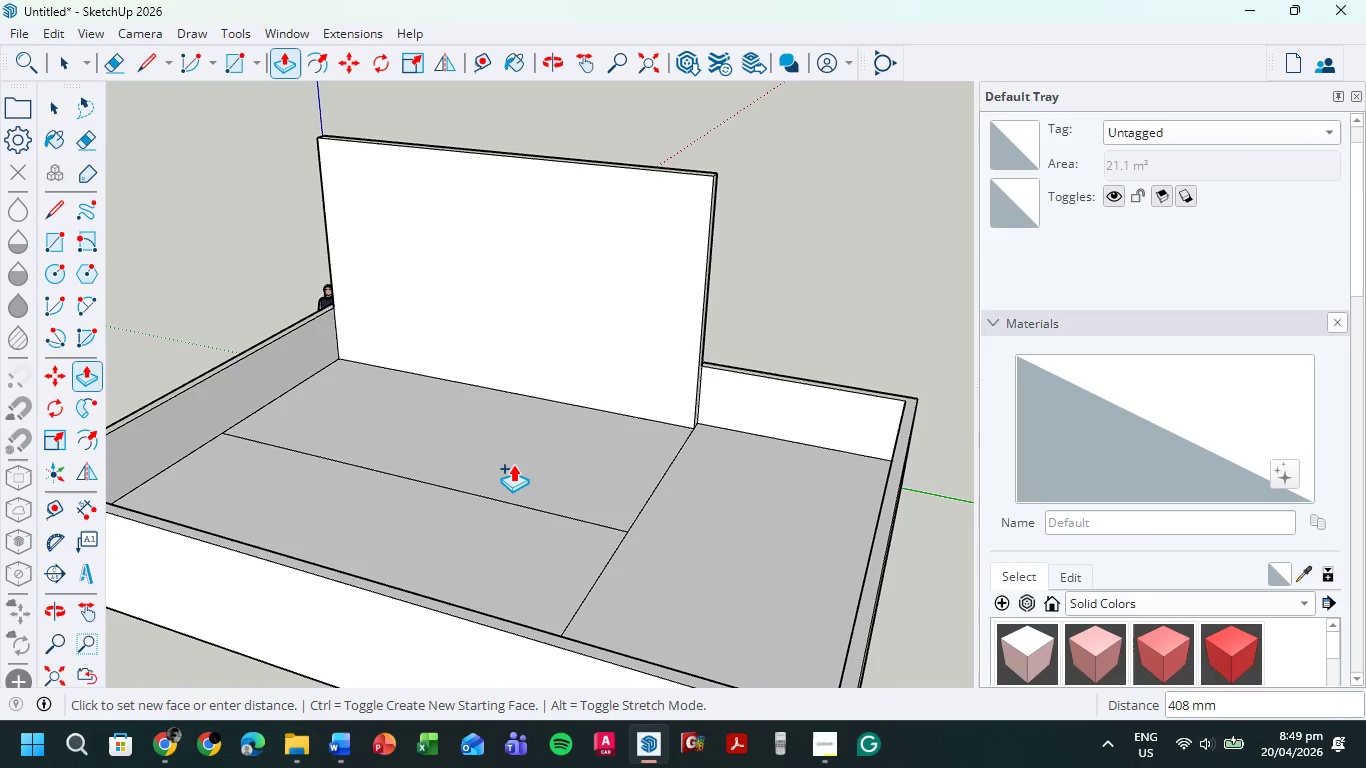 
key(Control+ControlLeft)
 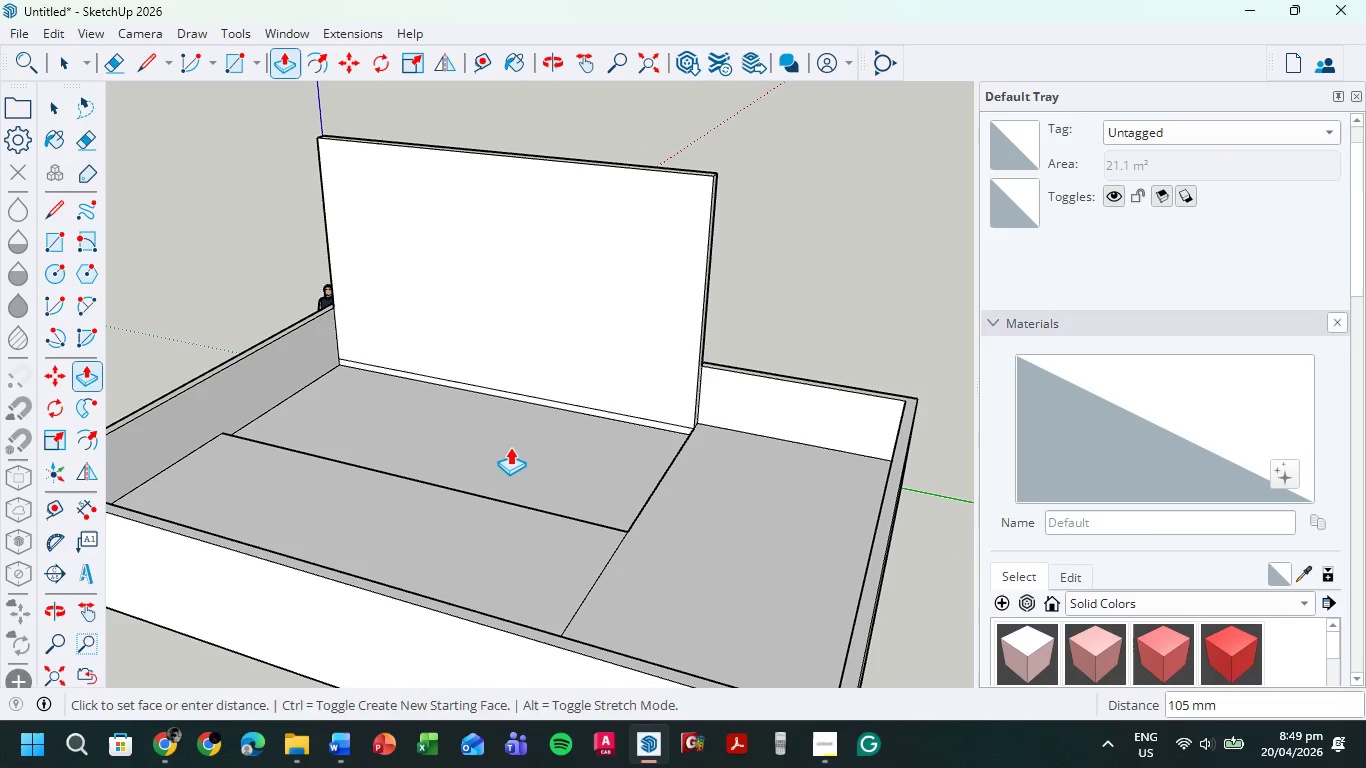 
left_click([510, 447])
 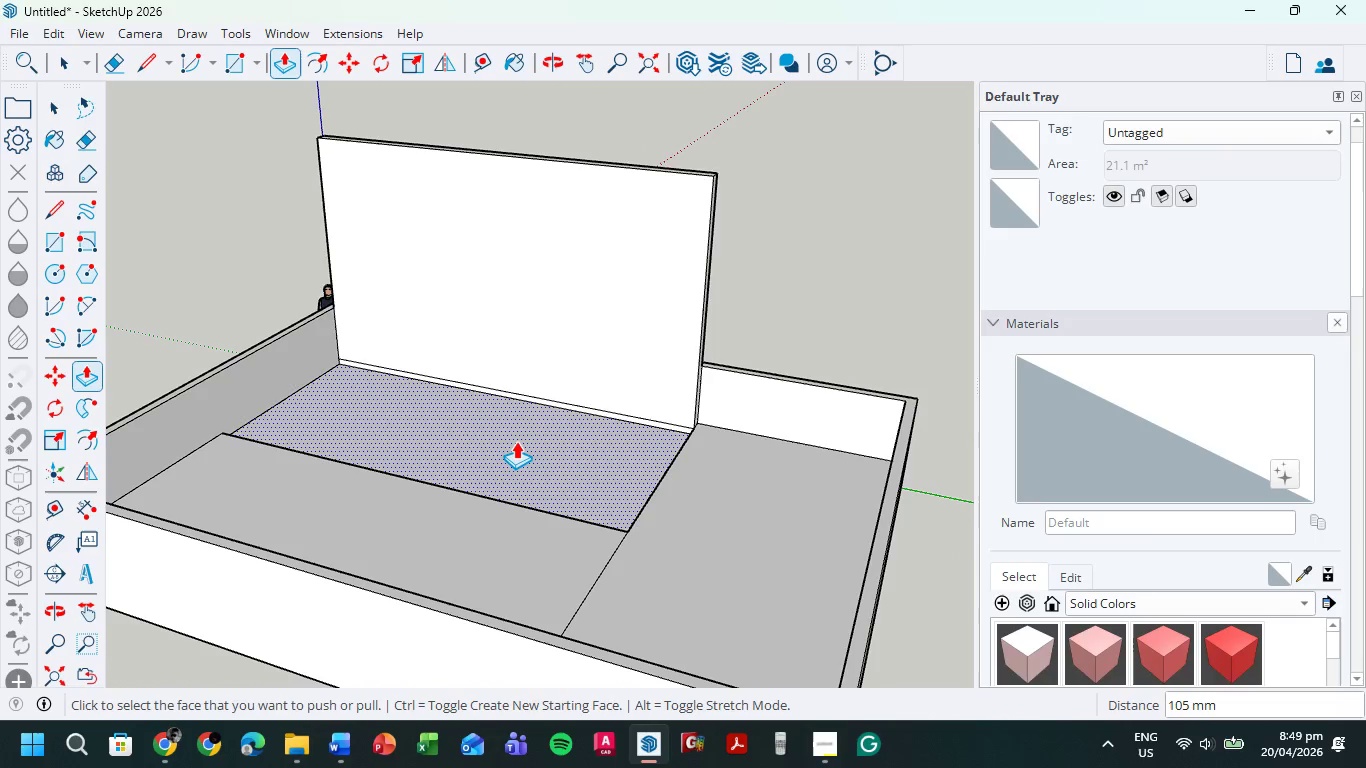 
key(Control+ControlLeft)
 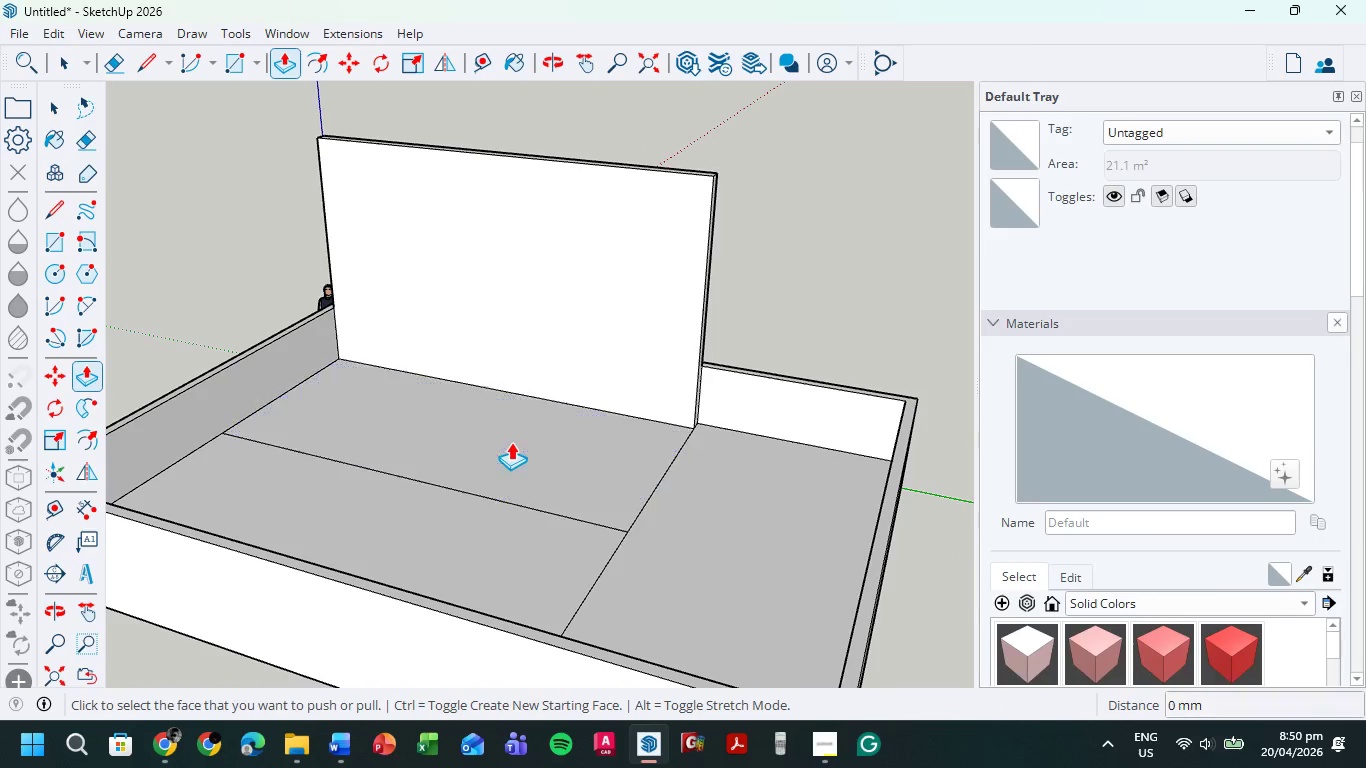 
key(Control+Z)
 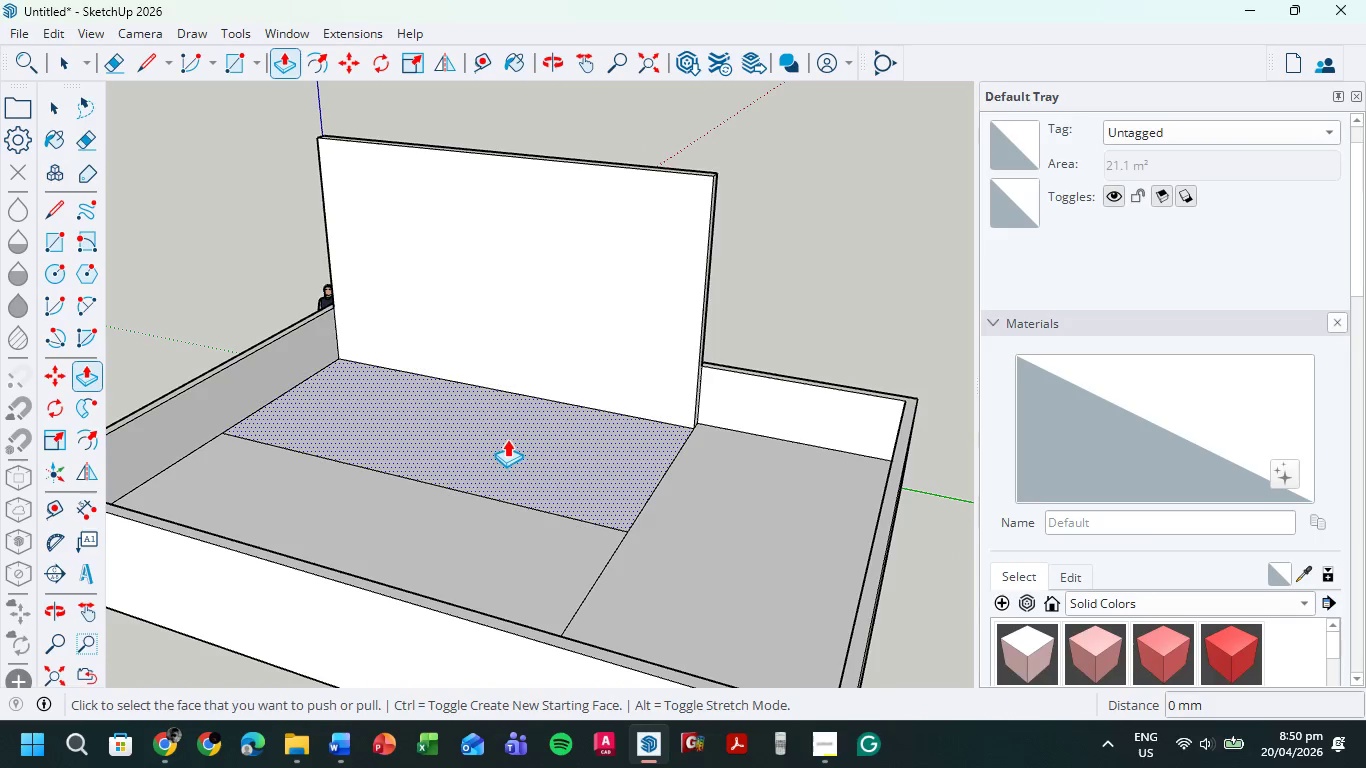 
left_click([507, 439])
 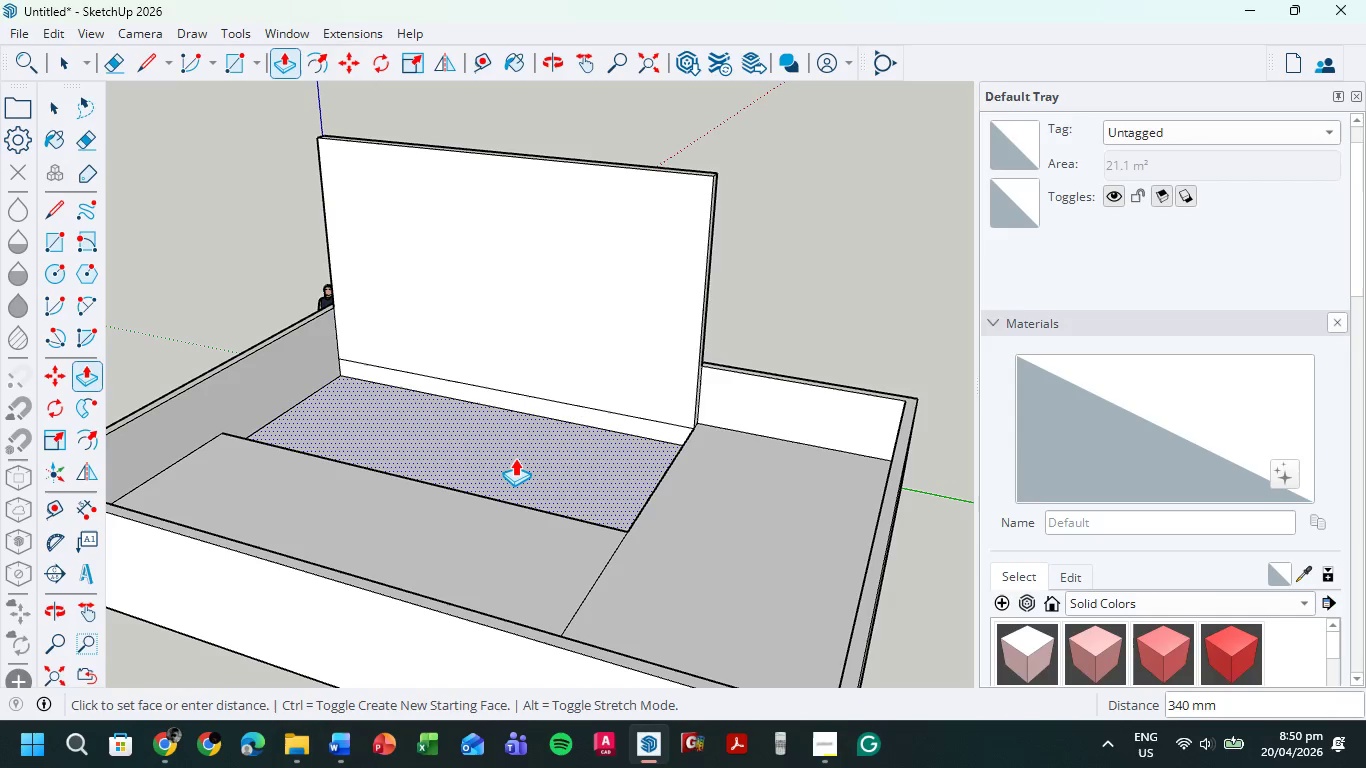 
wait(6.05)
 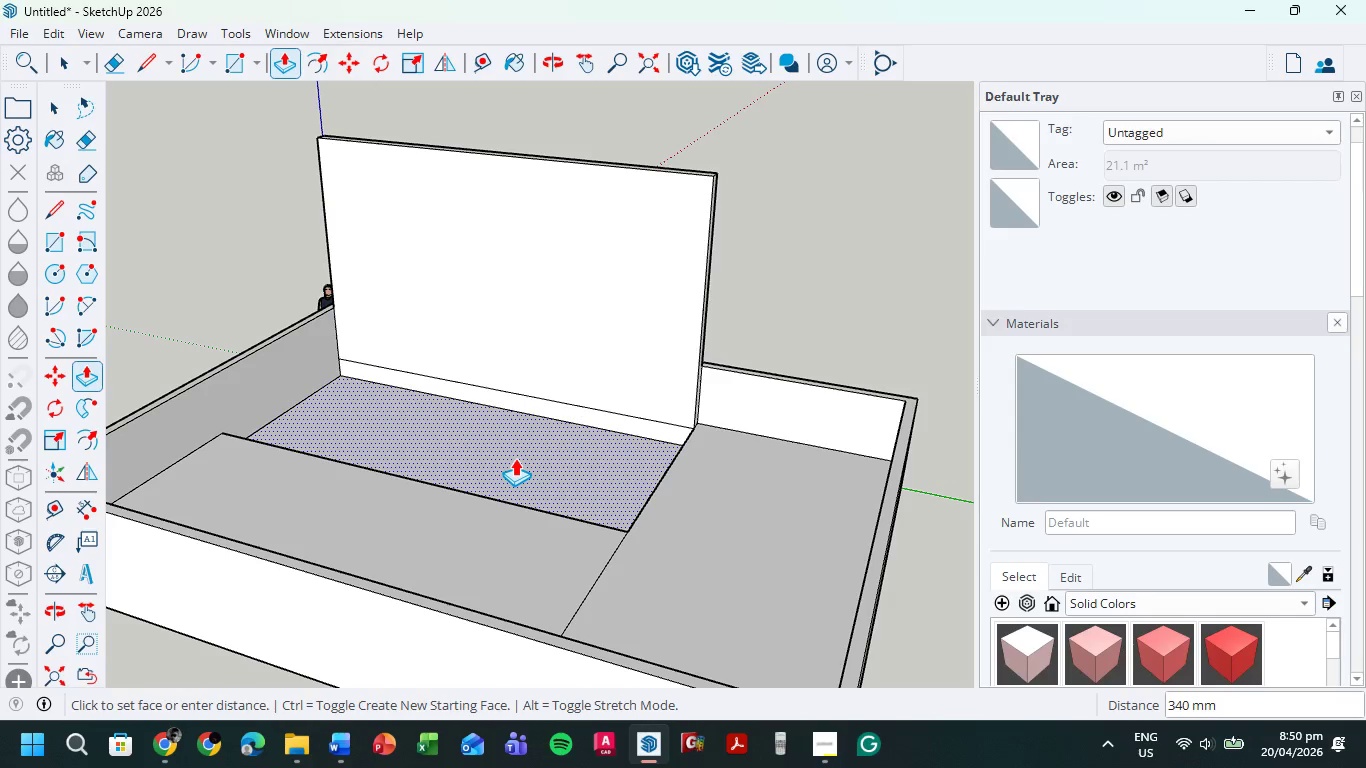 
scroll: coordinate [656, 439], scroll_direction: up, amount: 6.0
 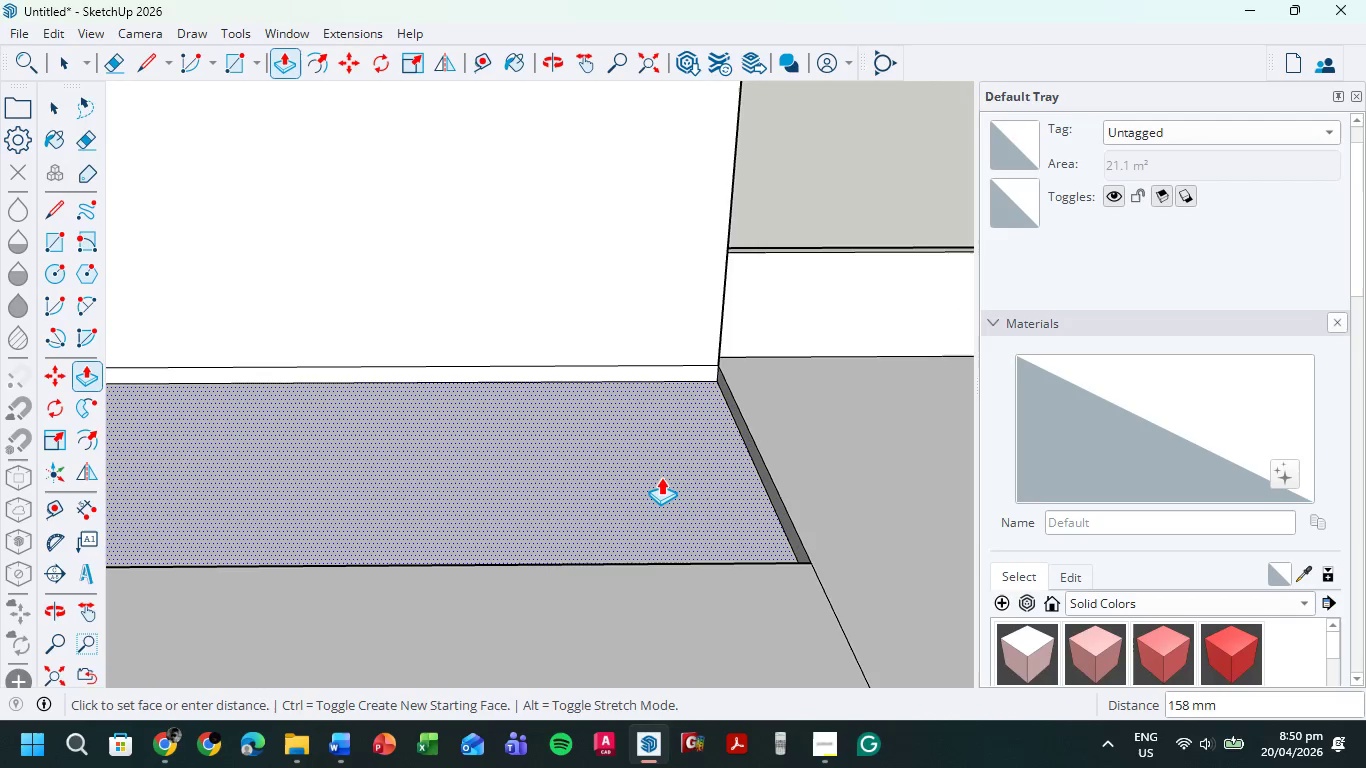 
wait(7.6)
 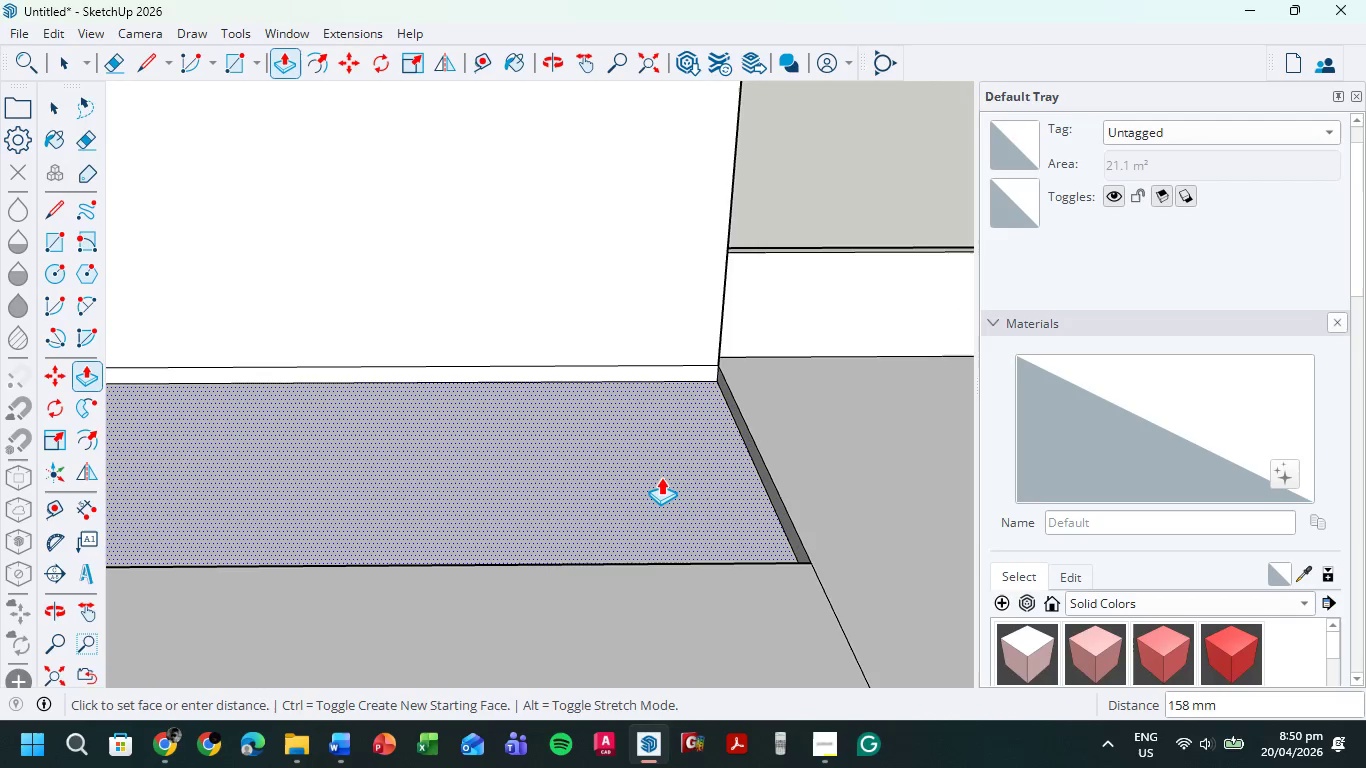 
key(Numpad3)
 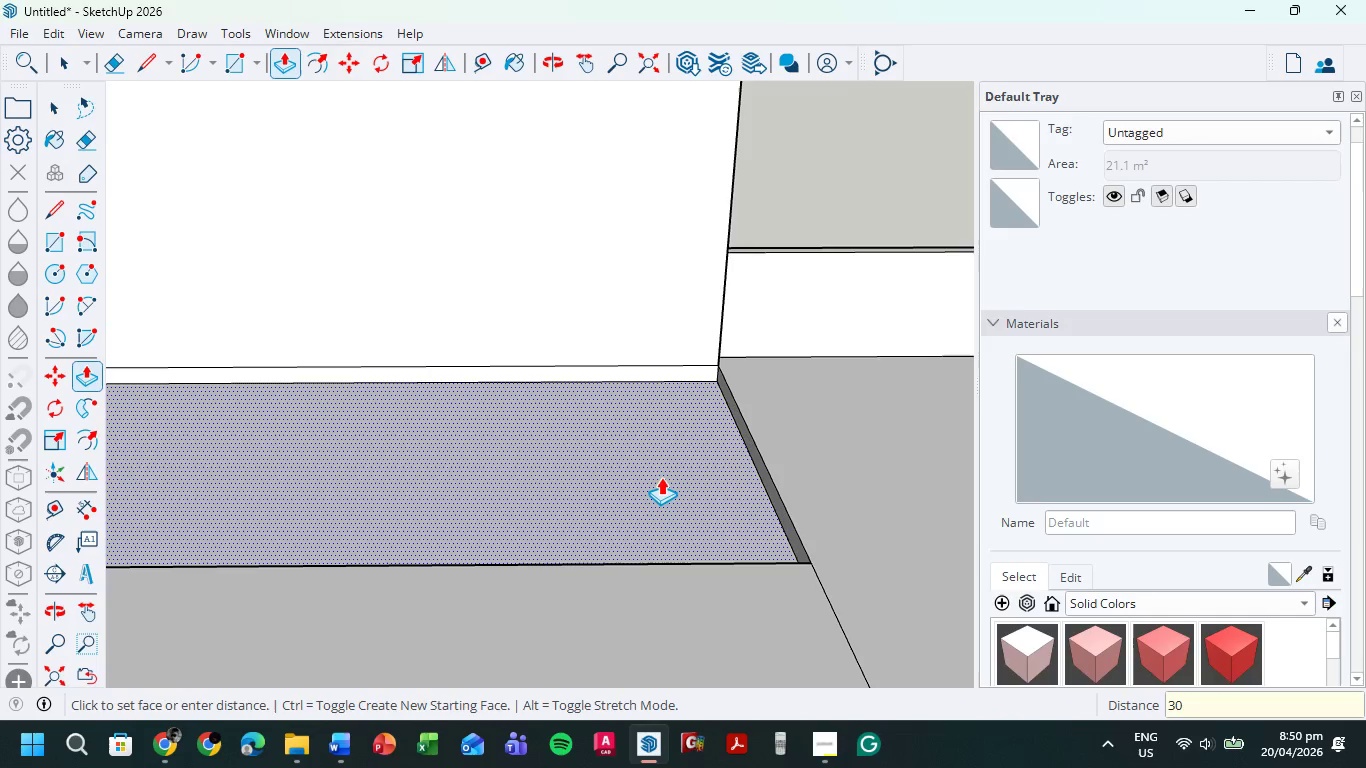 
key(Numpad0)
 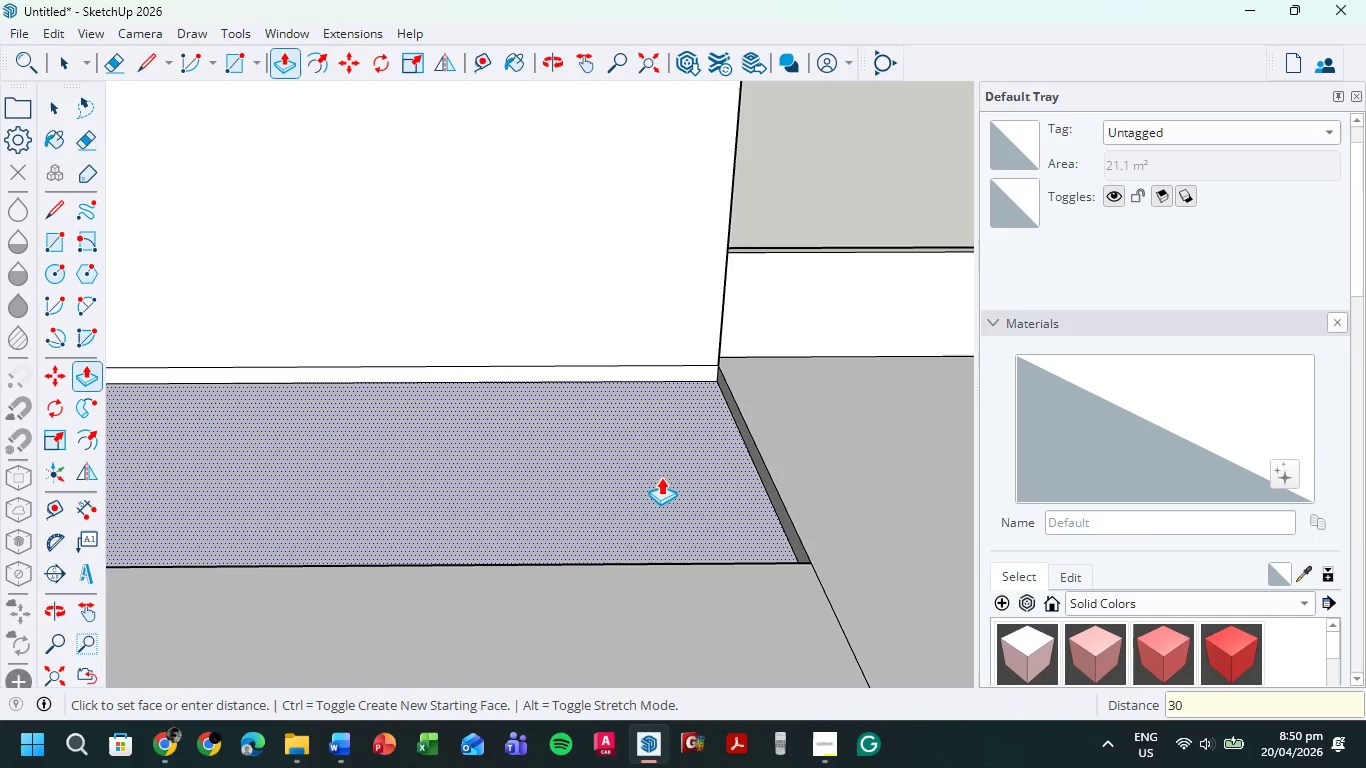 
key(Numpad0)
 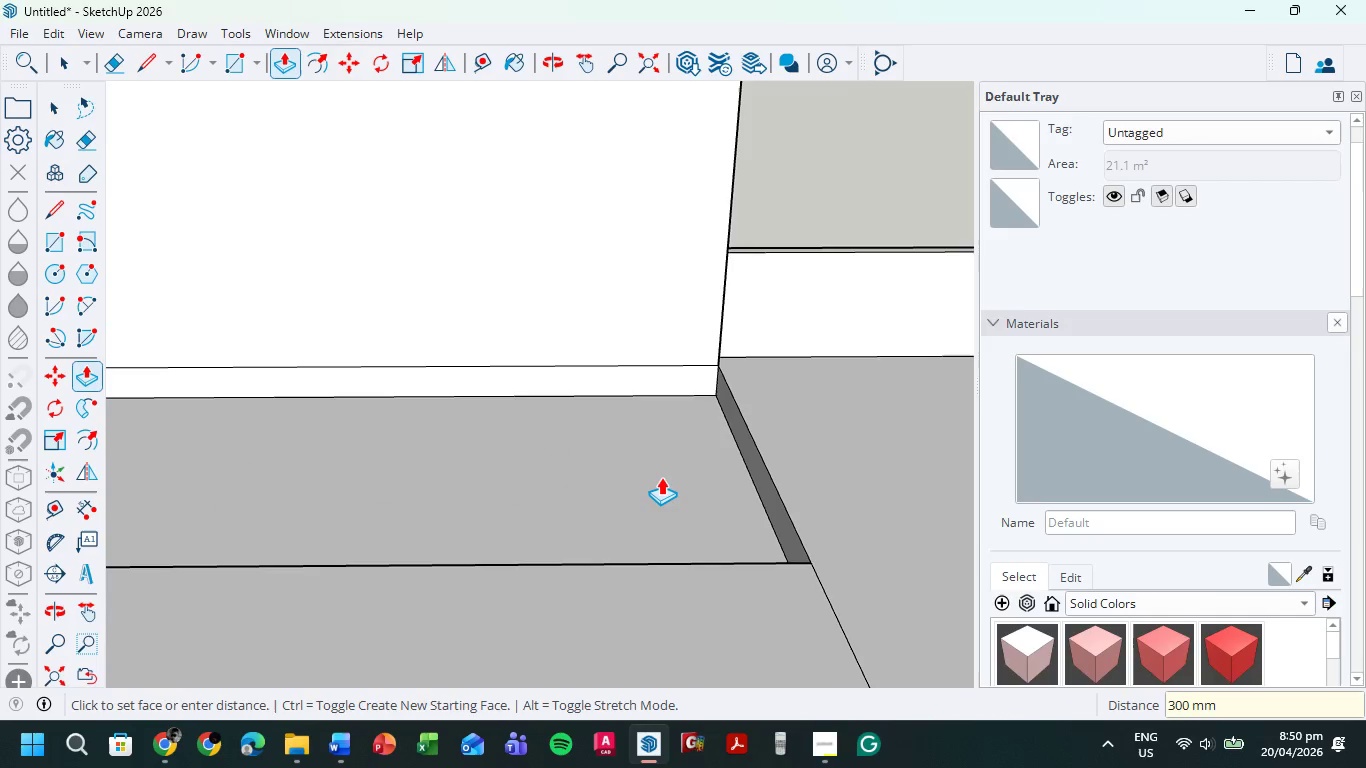 
key(NumpadEnter)
 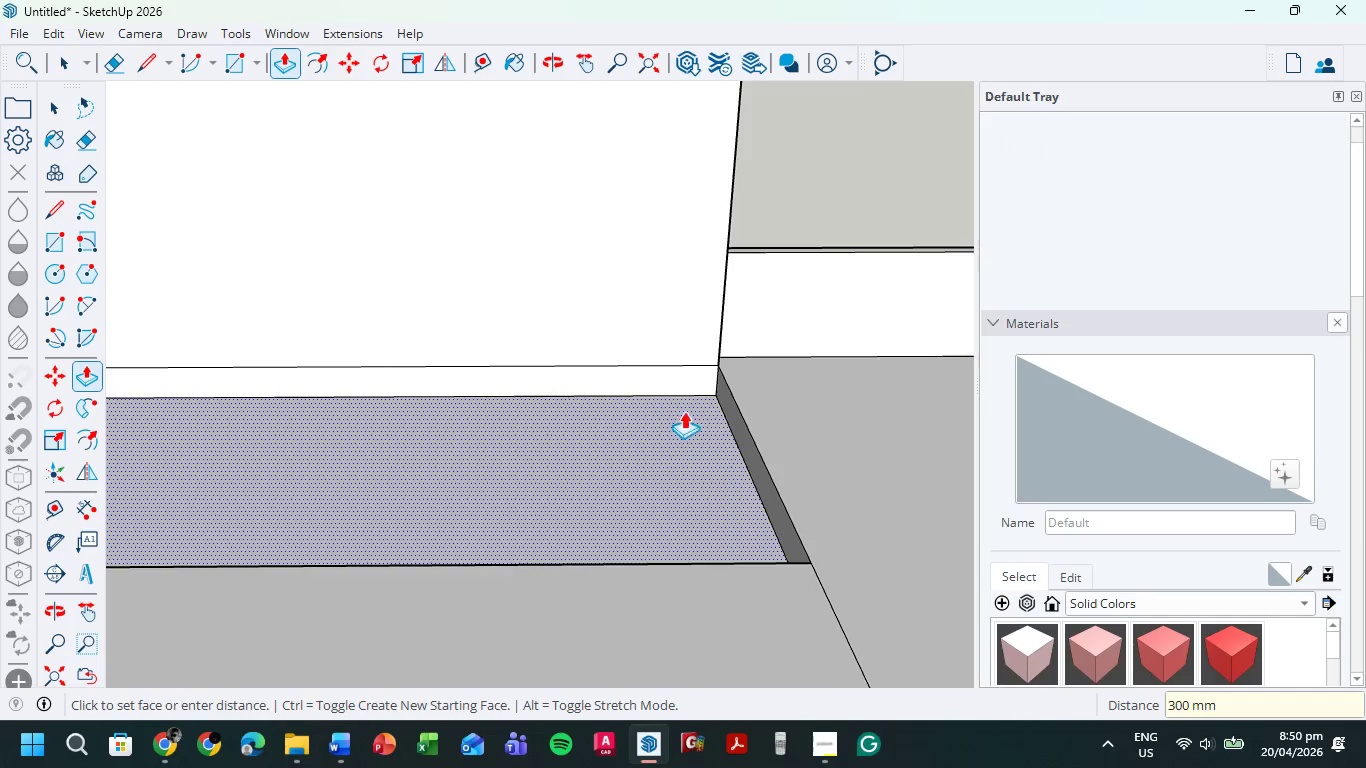 
scroll: coordinate [598, 388], scroll_direction: down, amount: 7.0
 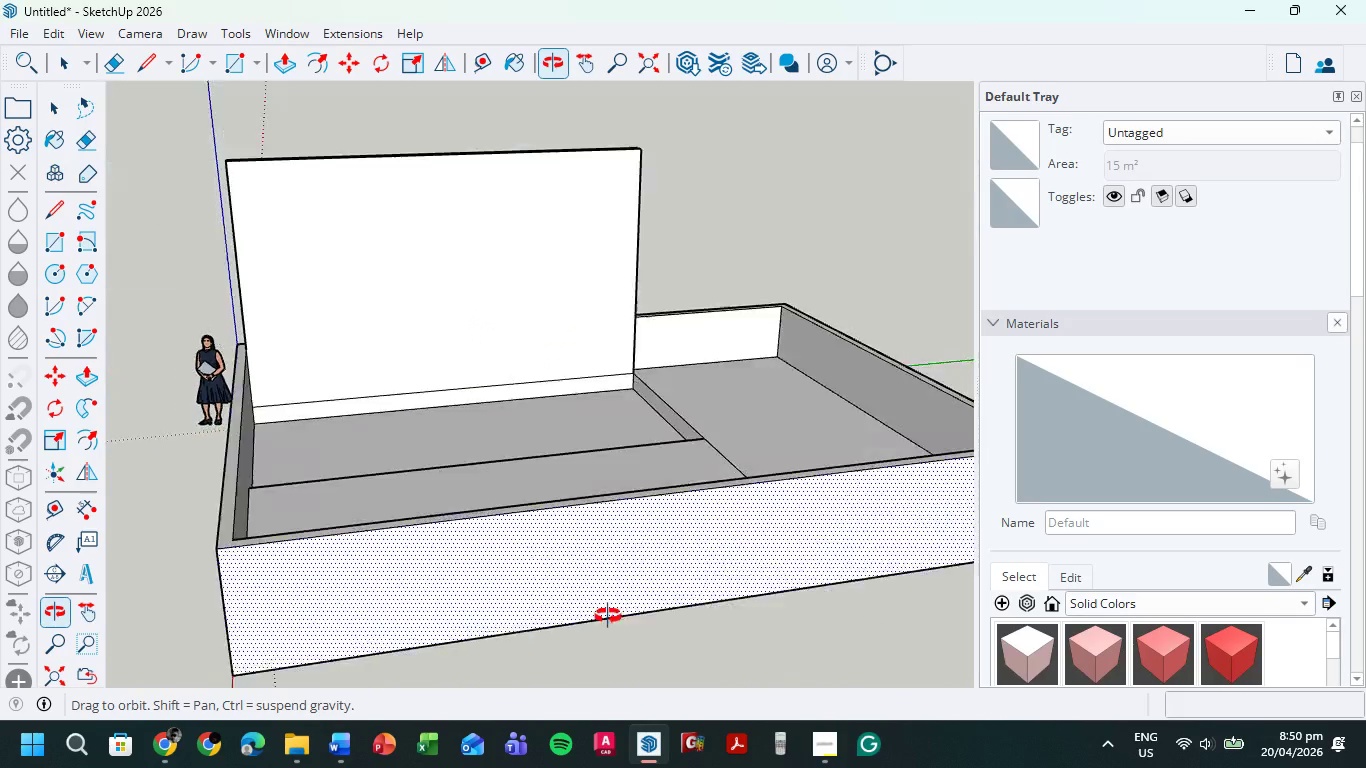 
scroll: coordinate [616, 360], scroll_direction: up, amount: 9.0
 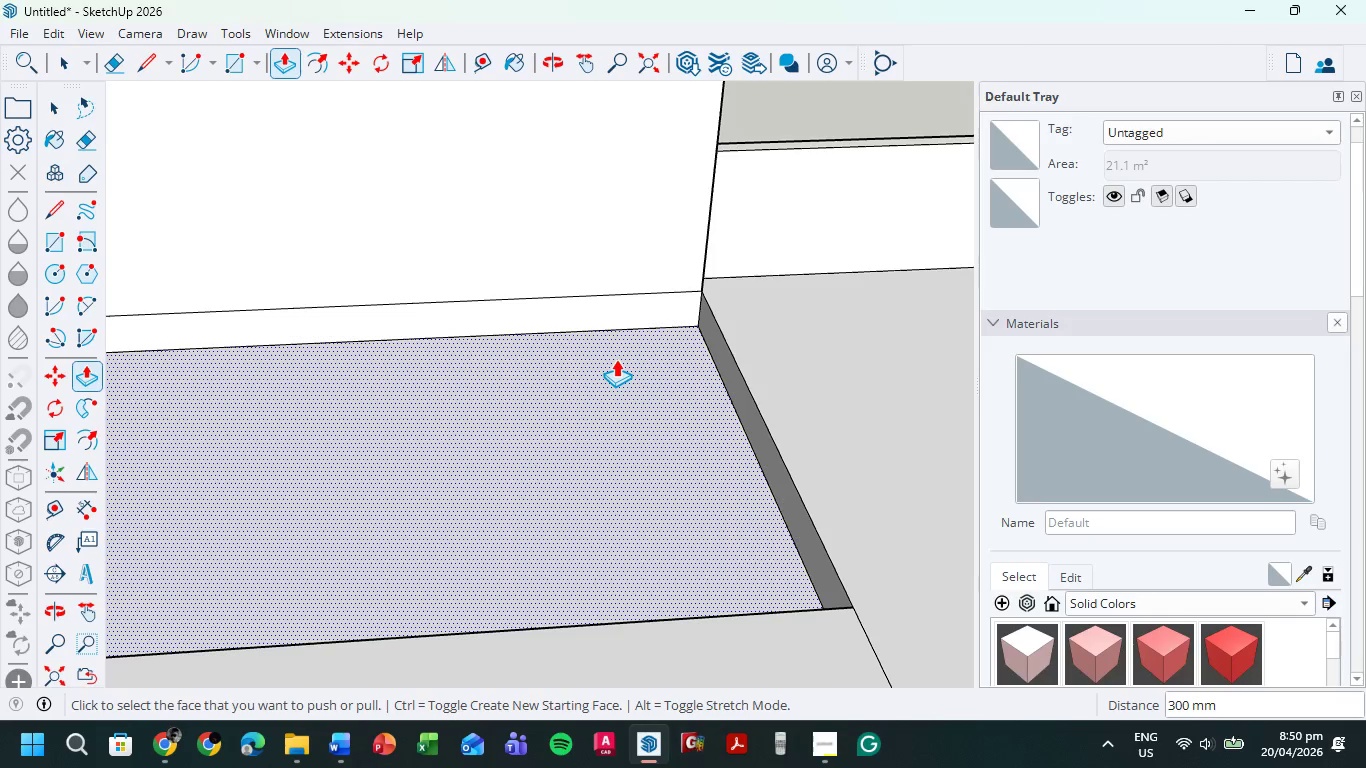 
key(L)
 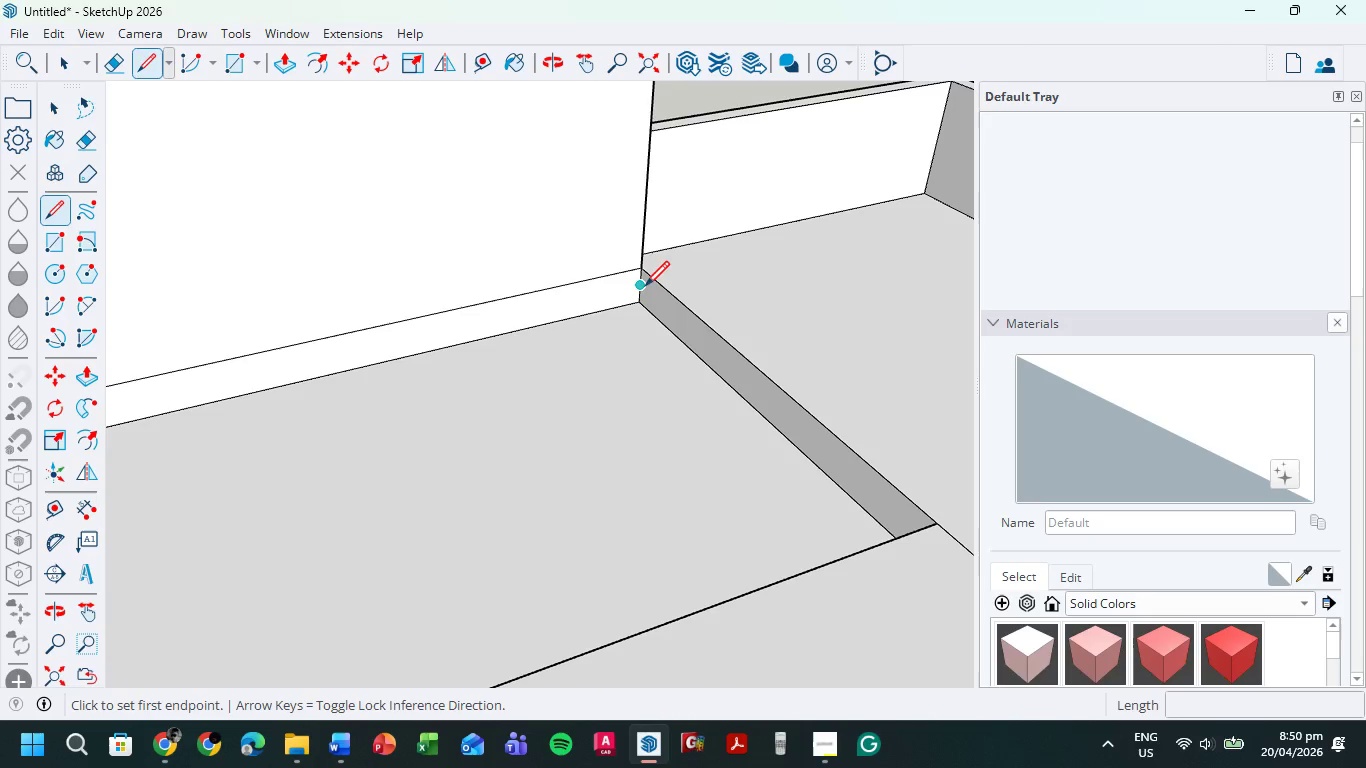 
left_click([639, 288])
 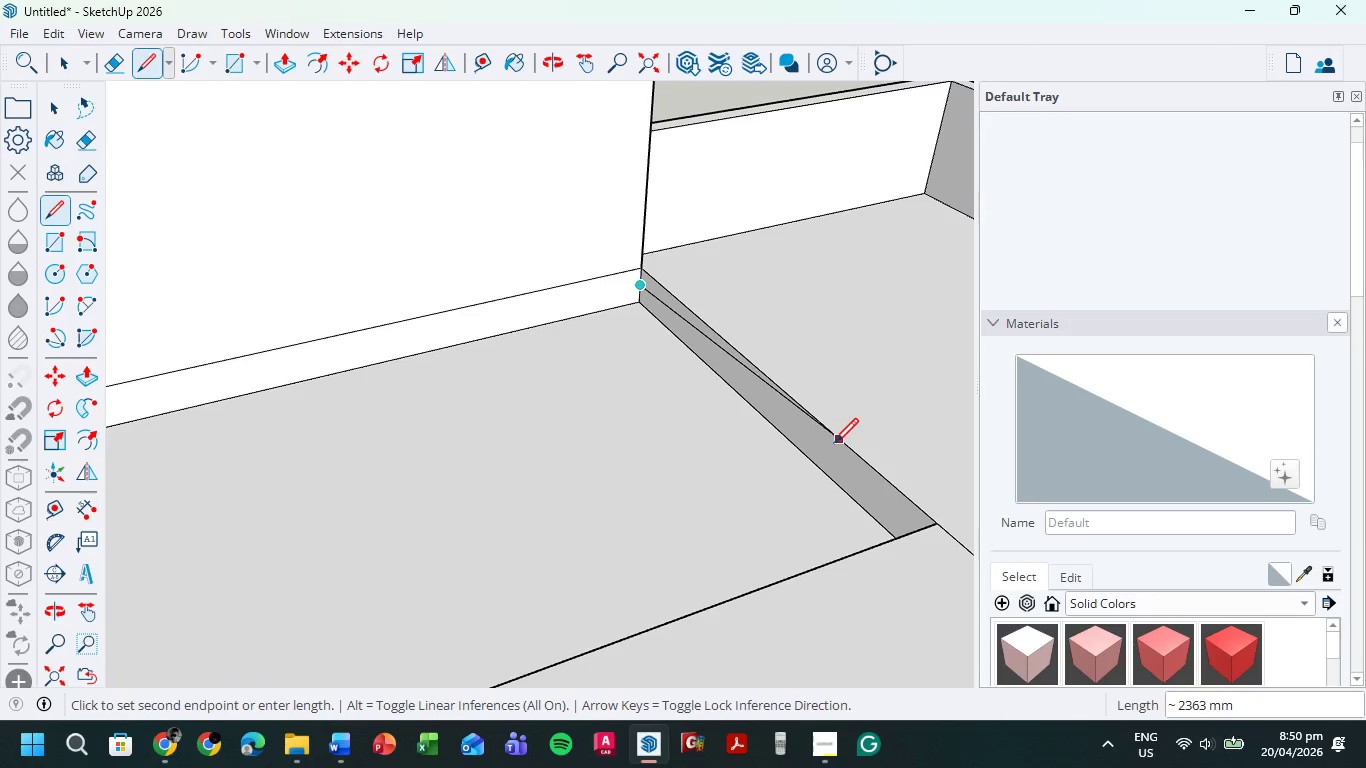 
hold_key(key=ShiftLeft, duration=0.42)
 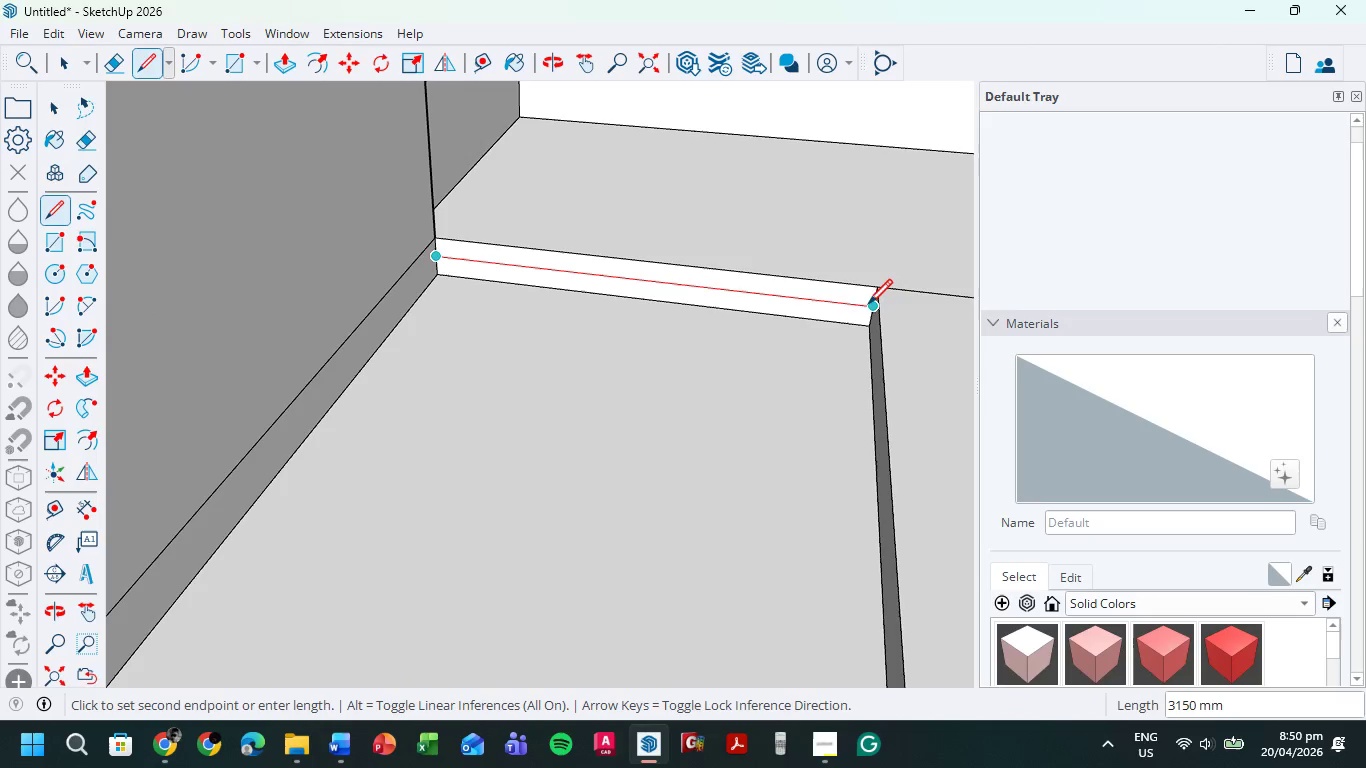 
left_click([869, 309])
 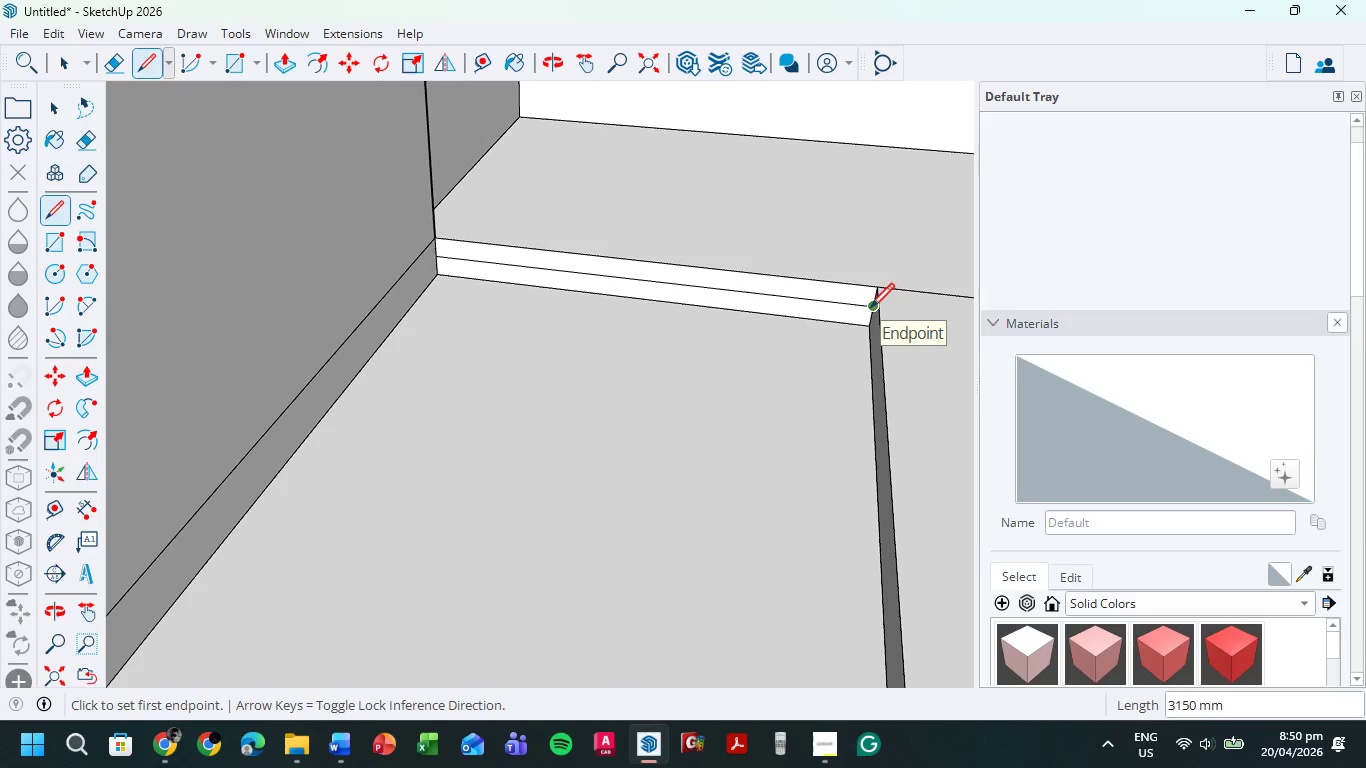 
key(P)
 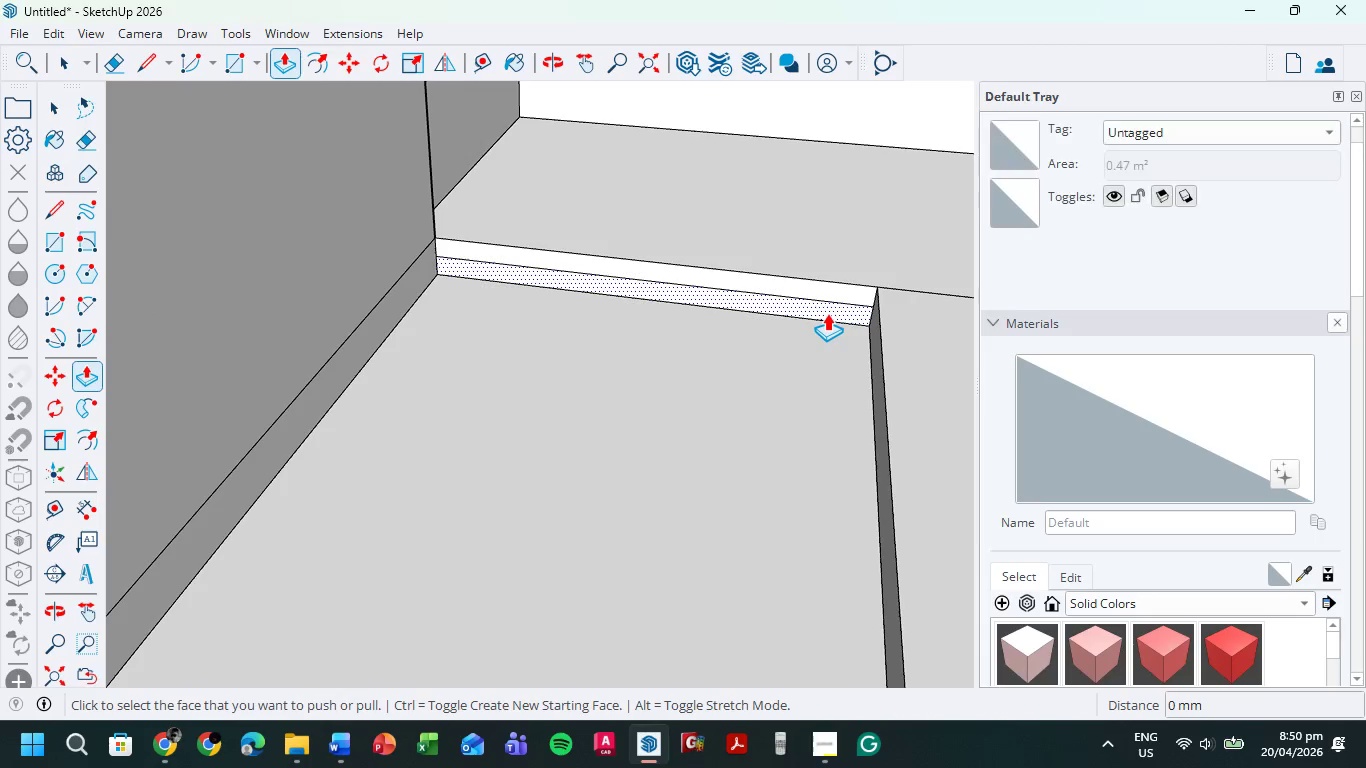 
left_click([827, 308])
 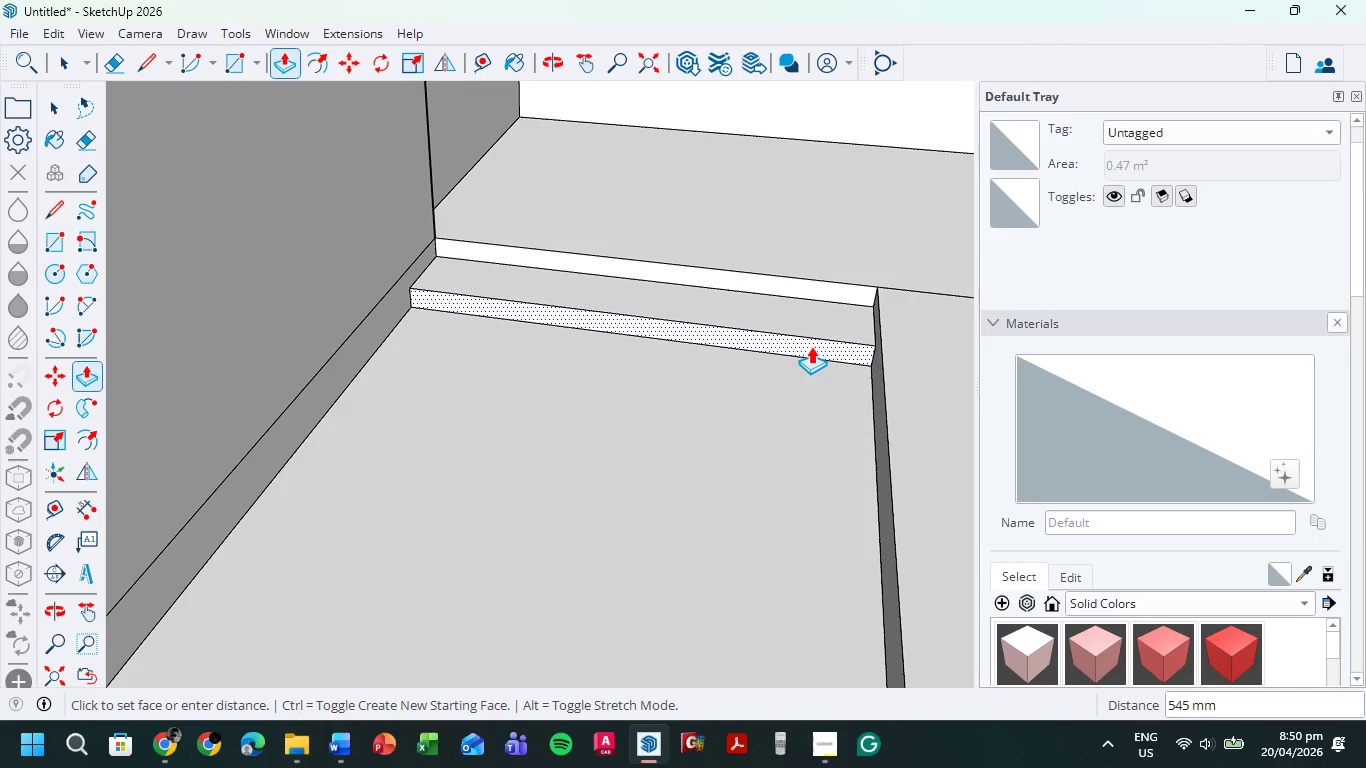 
key(Numpad5)
 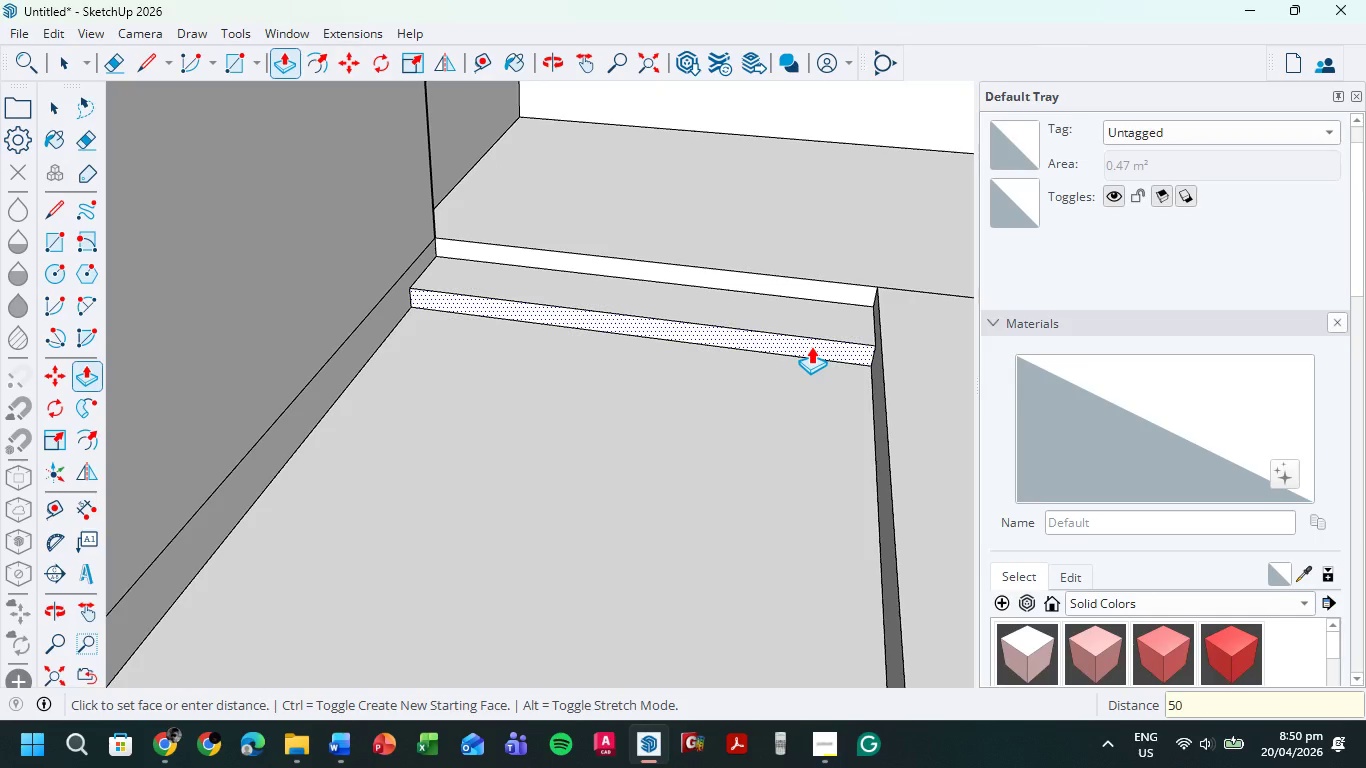 
key(Numpad0)
 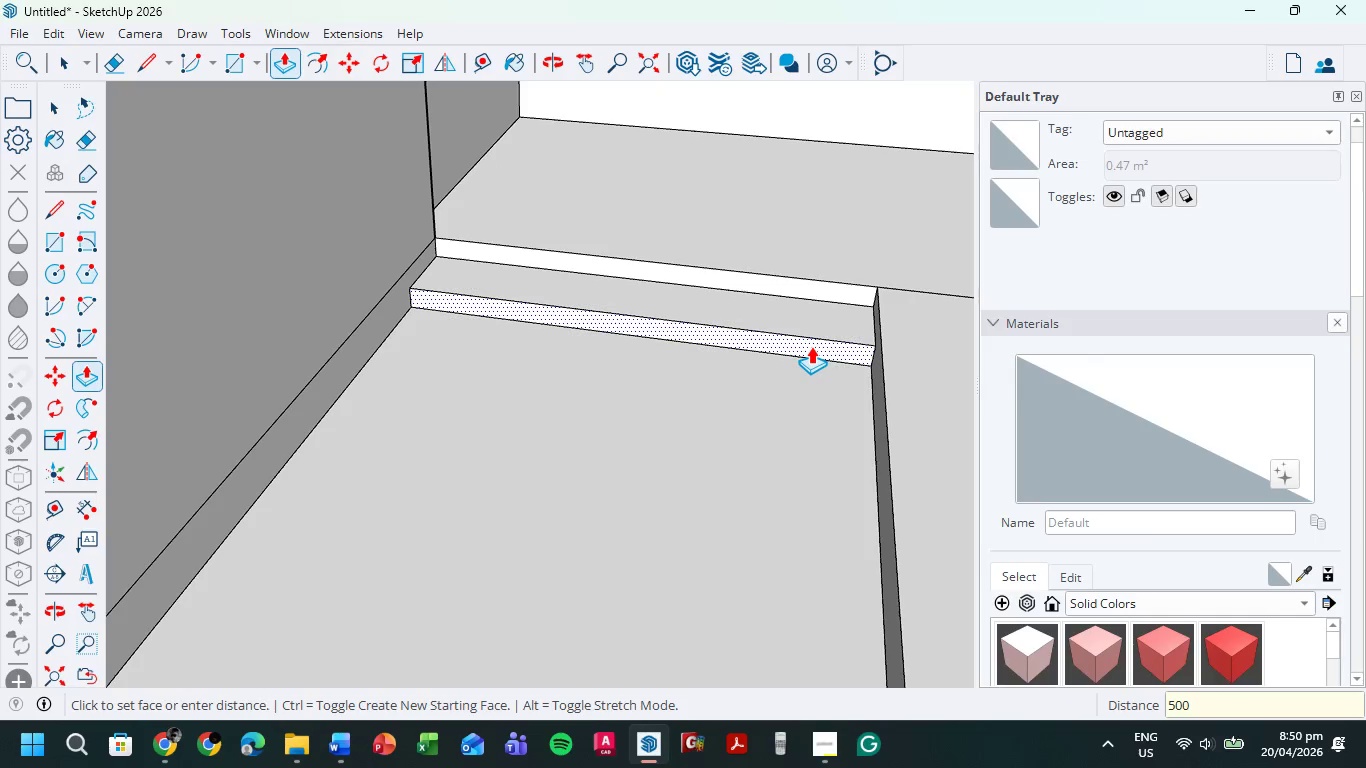 
key(Numpad0)
 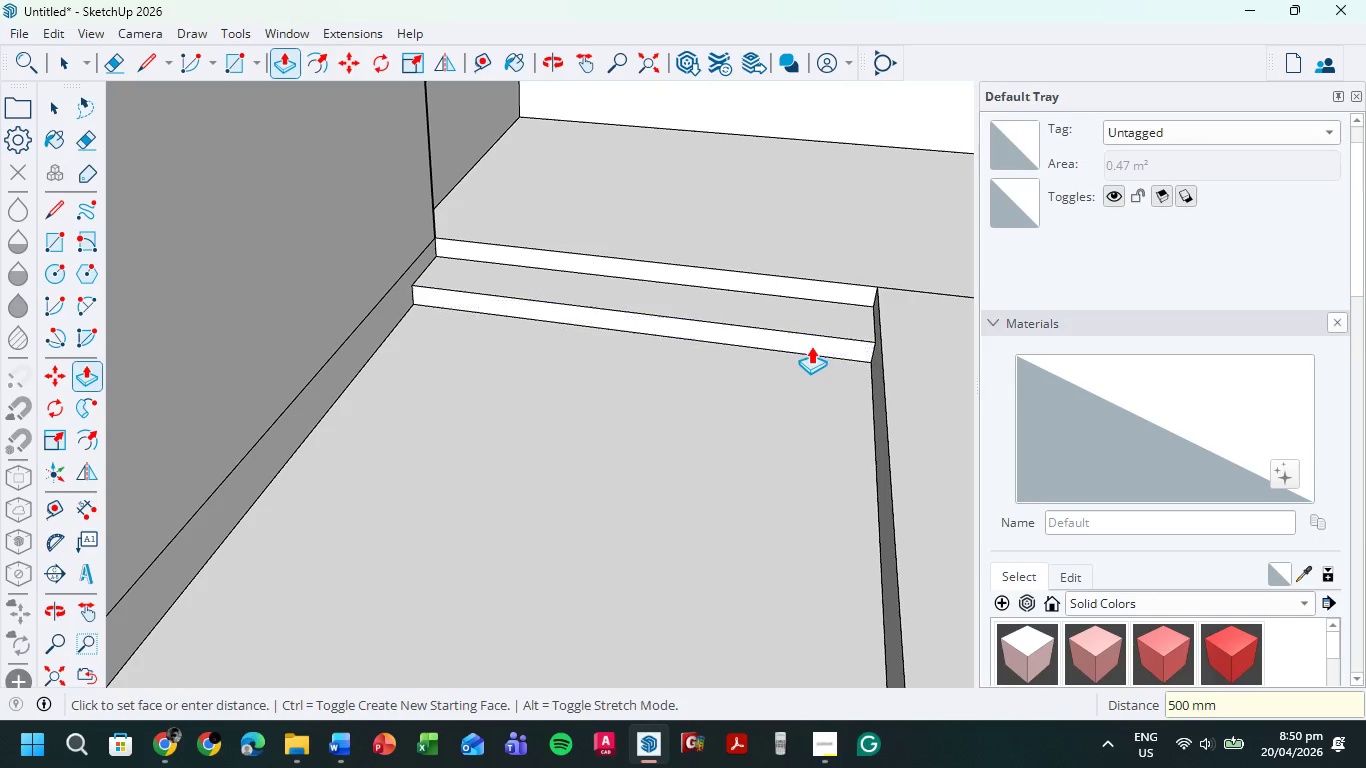 
key(NumpadEnter)
 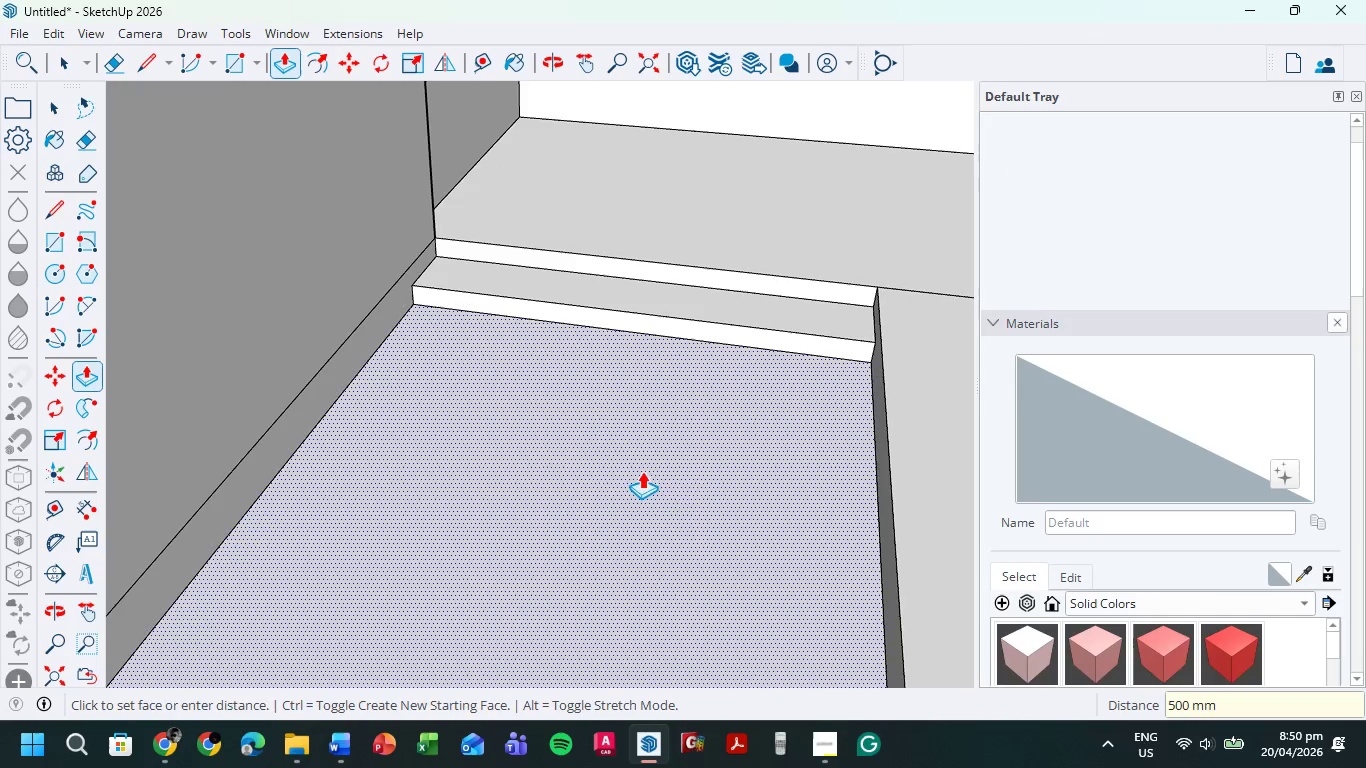 
scroll: coordinate [605, 433], scroll_direction: down, amount: 11.0
 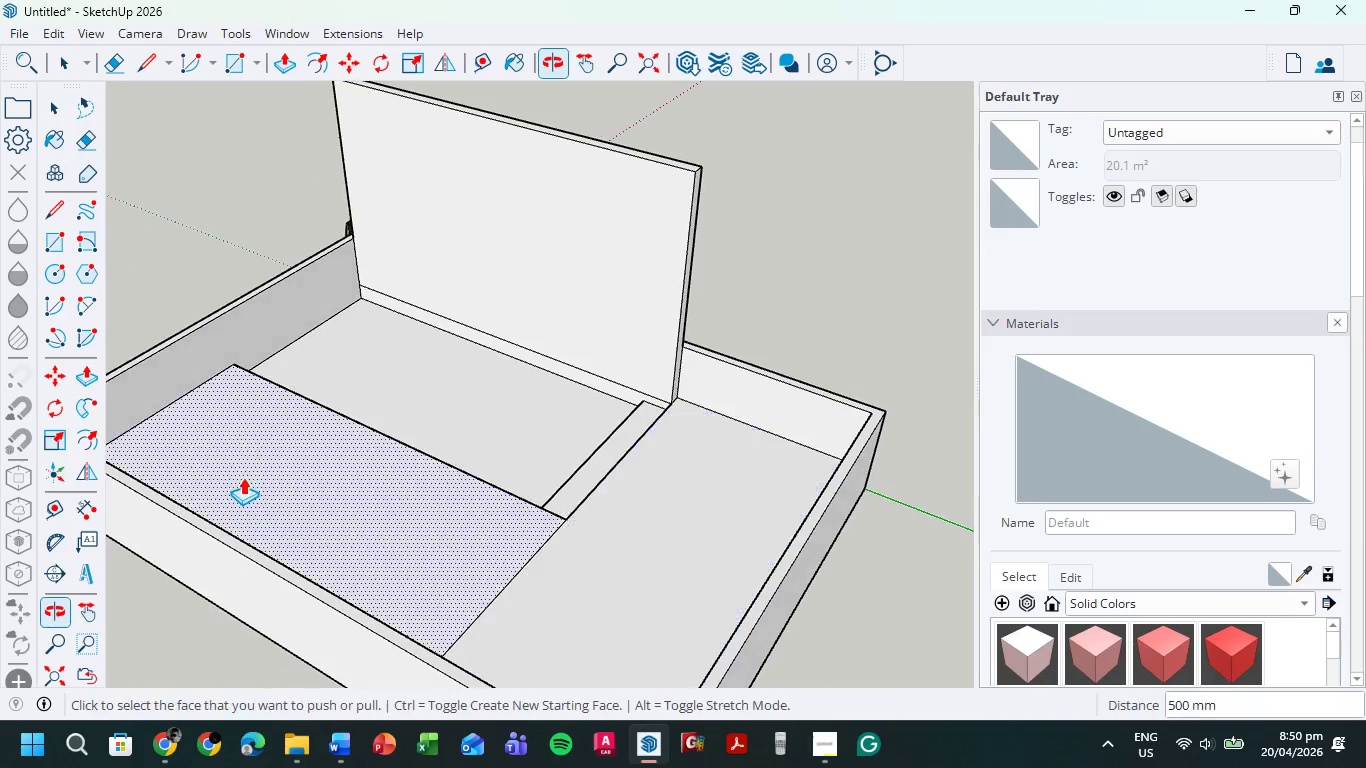 
scroll: coordinate [738, 341], scroll_direction: up, amount: 4.0
 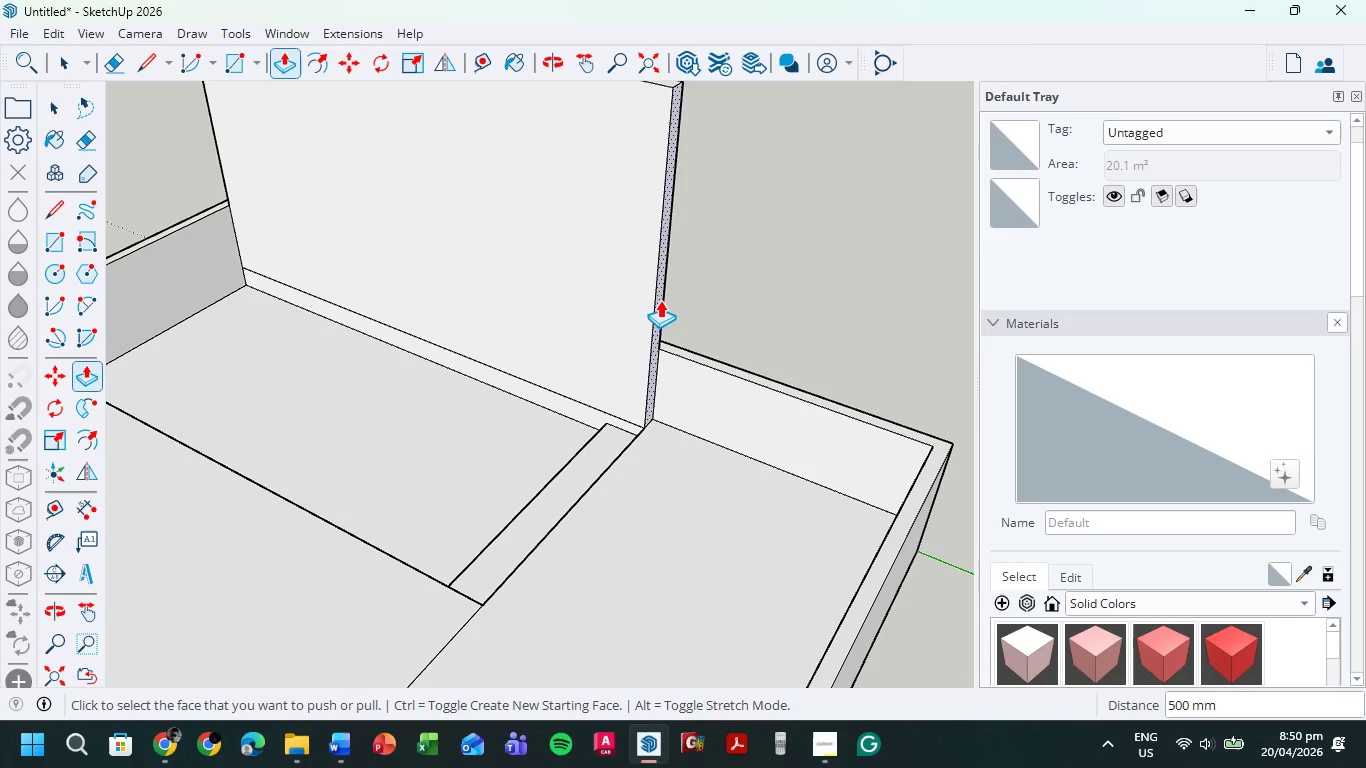 
left_click([659, 300])
 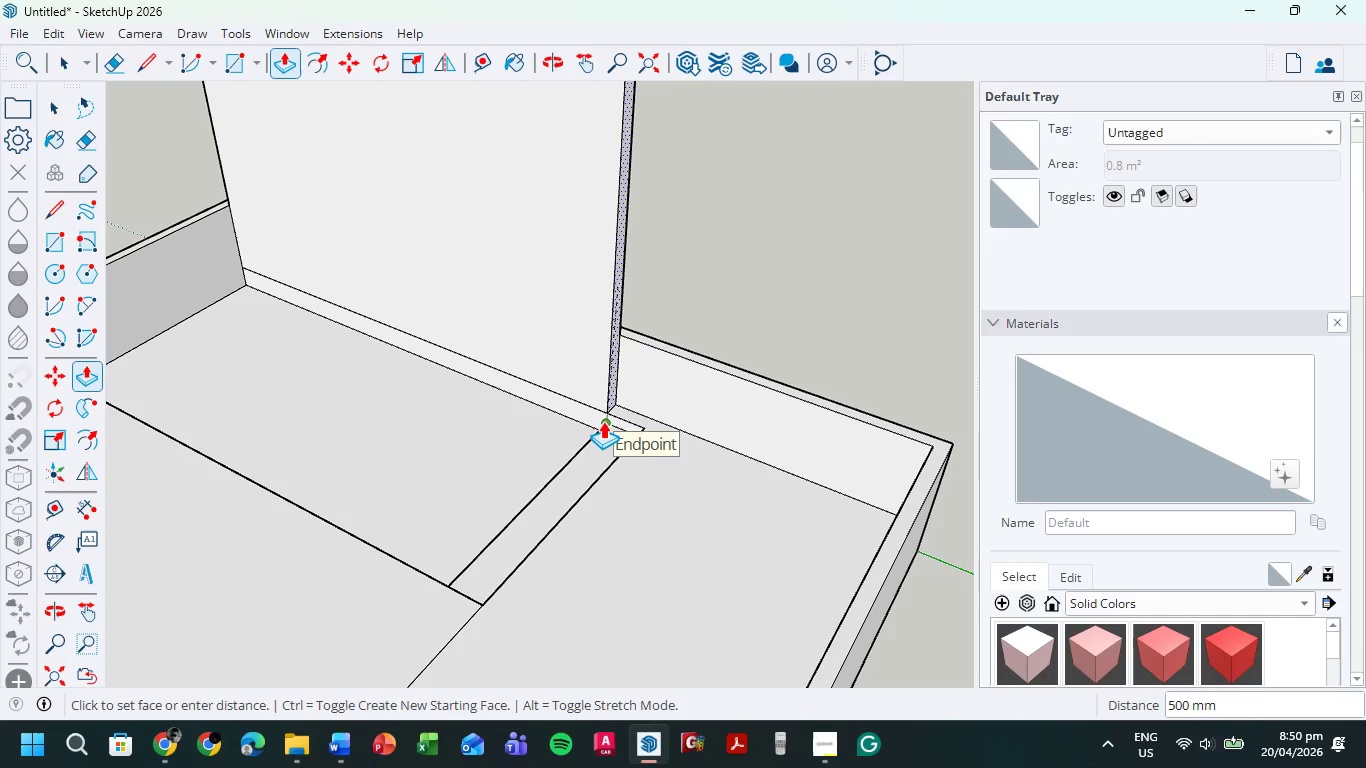 
wait(7.17)
 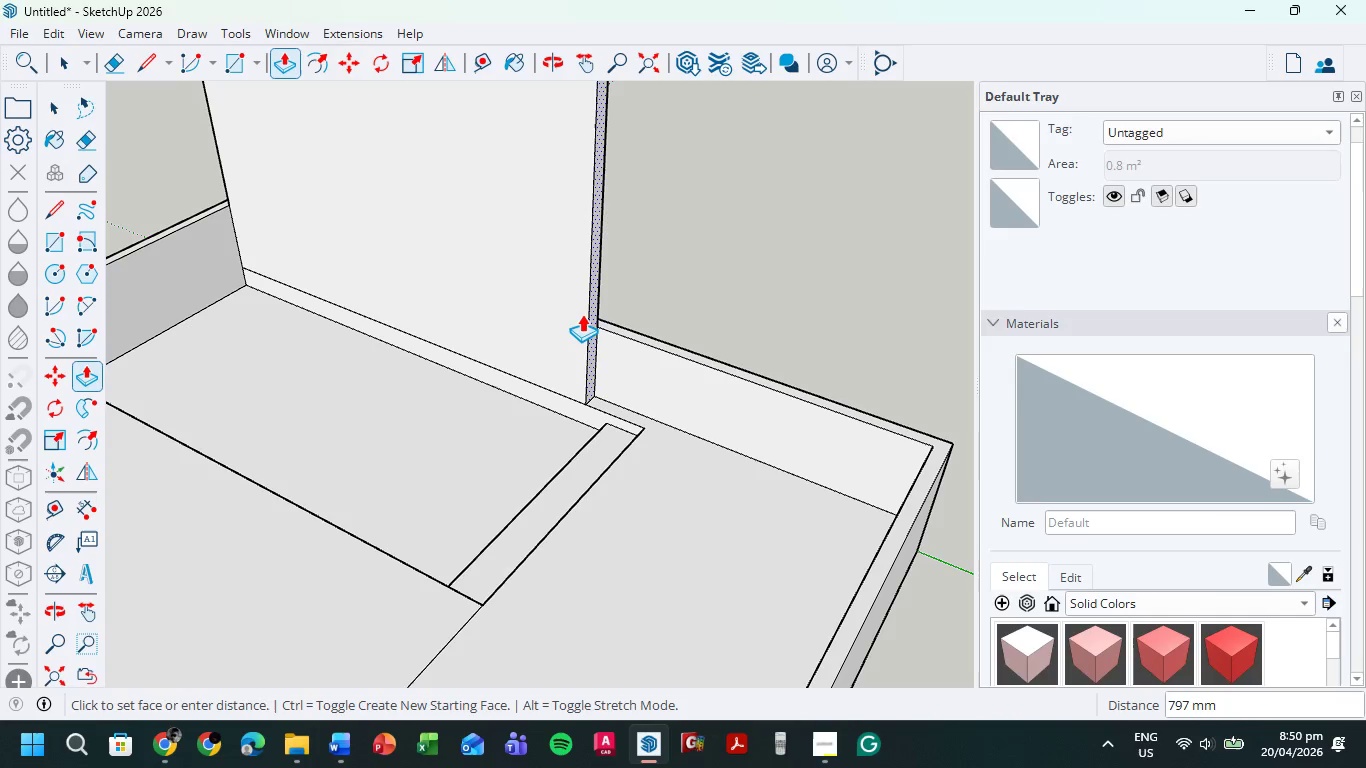 
left_click([603, 422])
 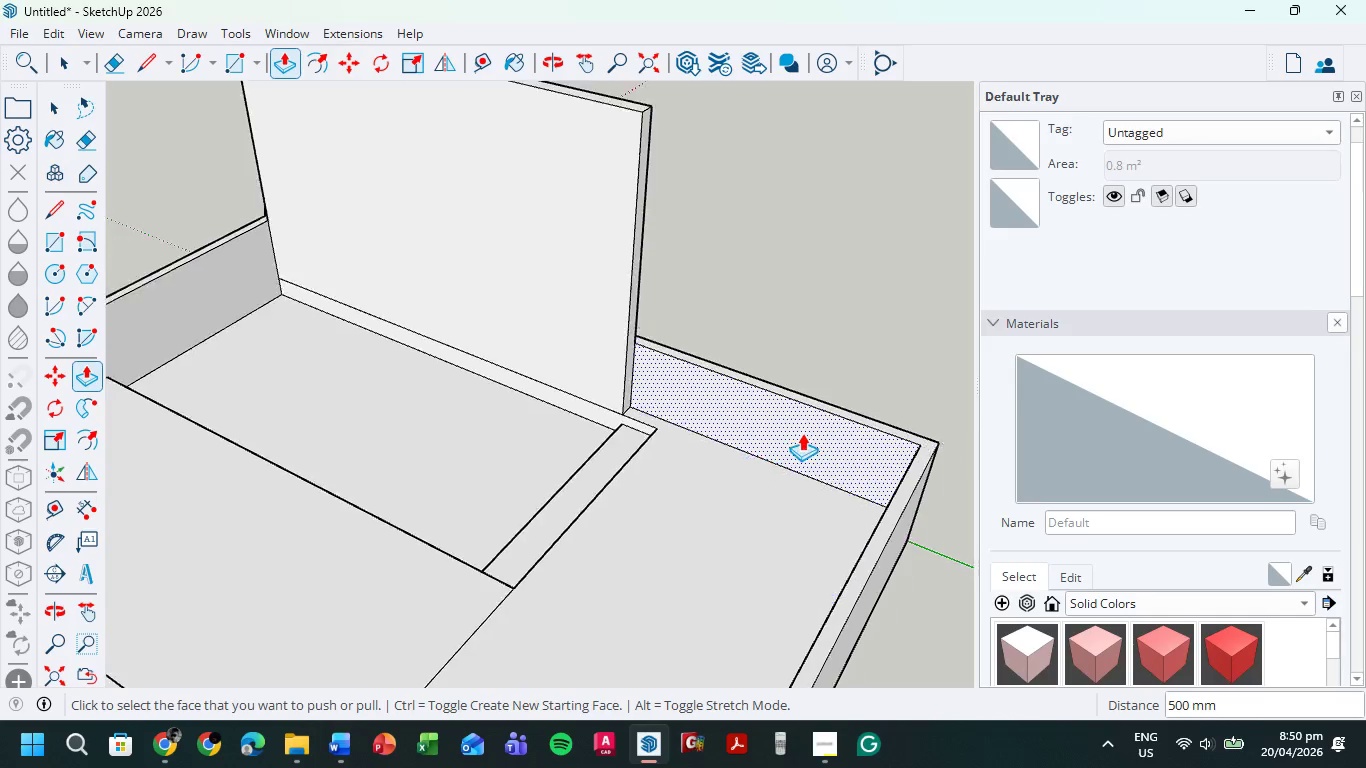 
scroll: coordinate [800, 433], scroll_direction: down, amount: 5.0
 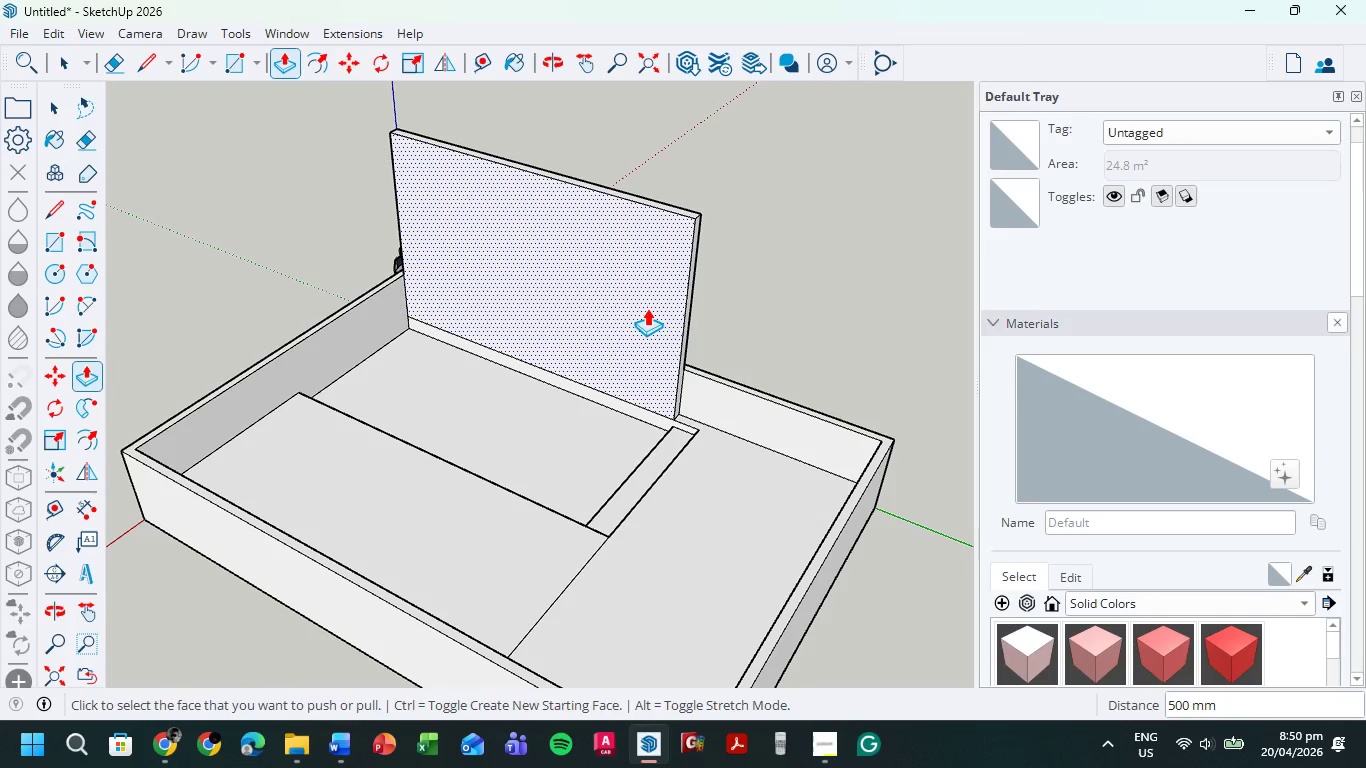 
key(L)
 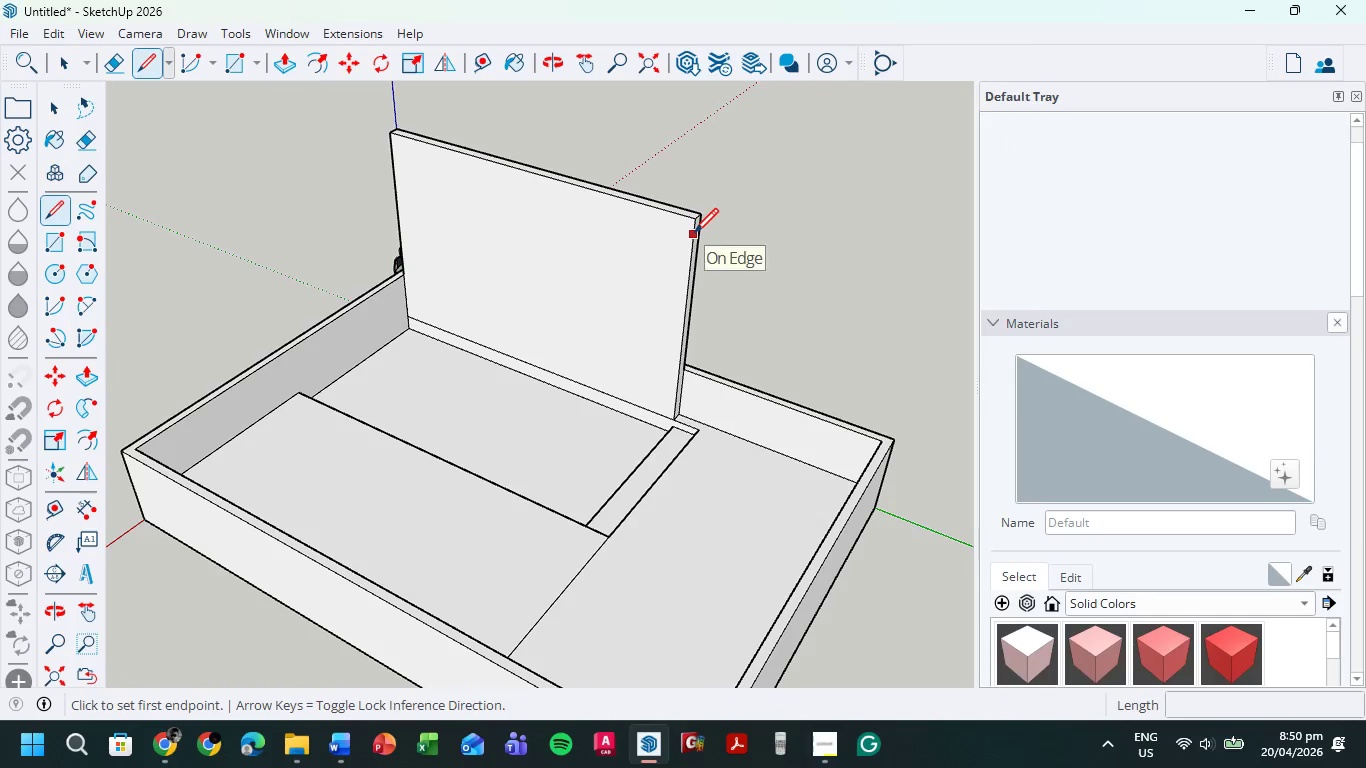 
left_click([699, 212])
 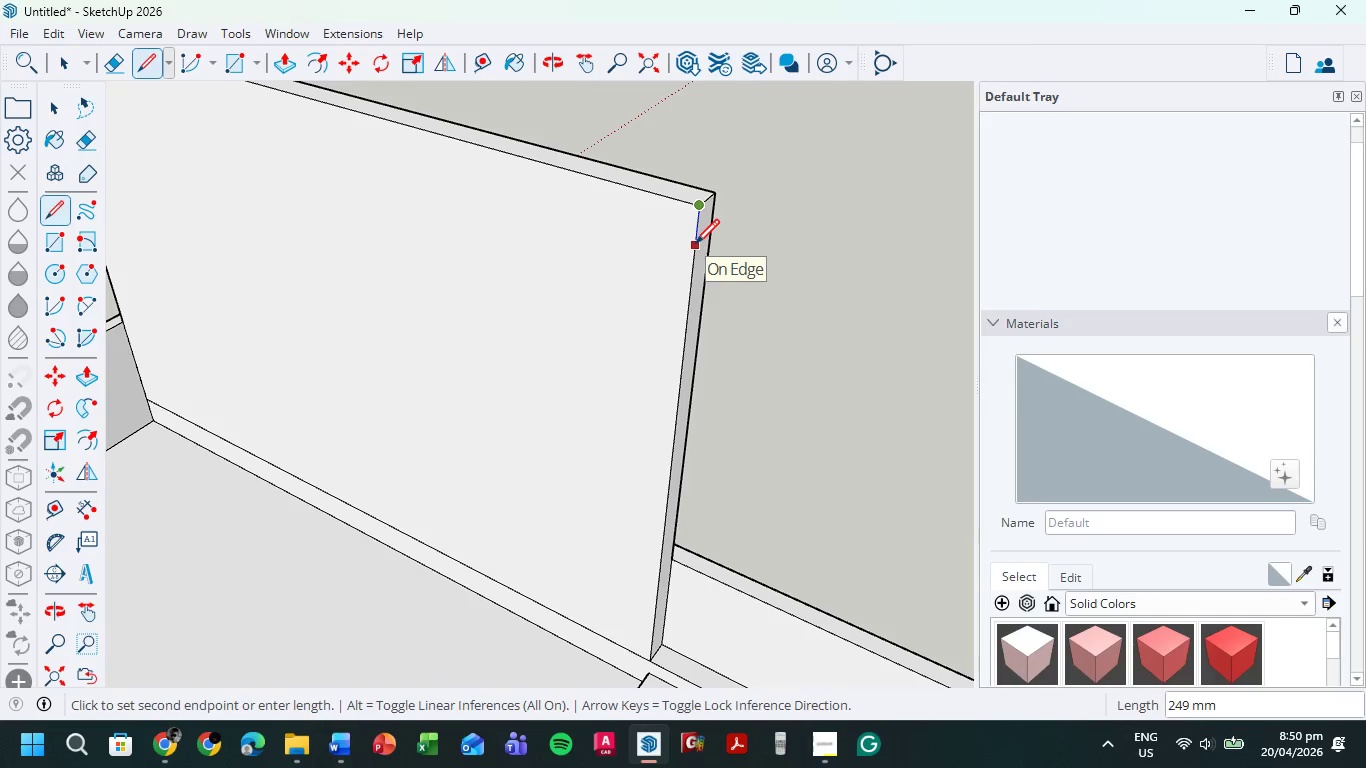 
scroll: coordinate [693, 226], scroll_direction: up, amount: 10.0
 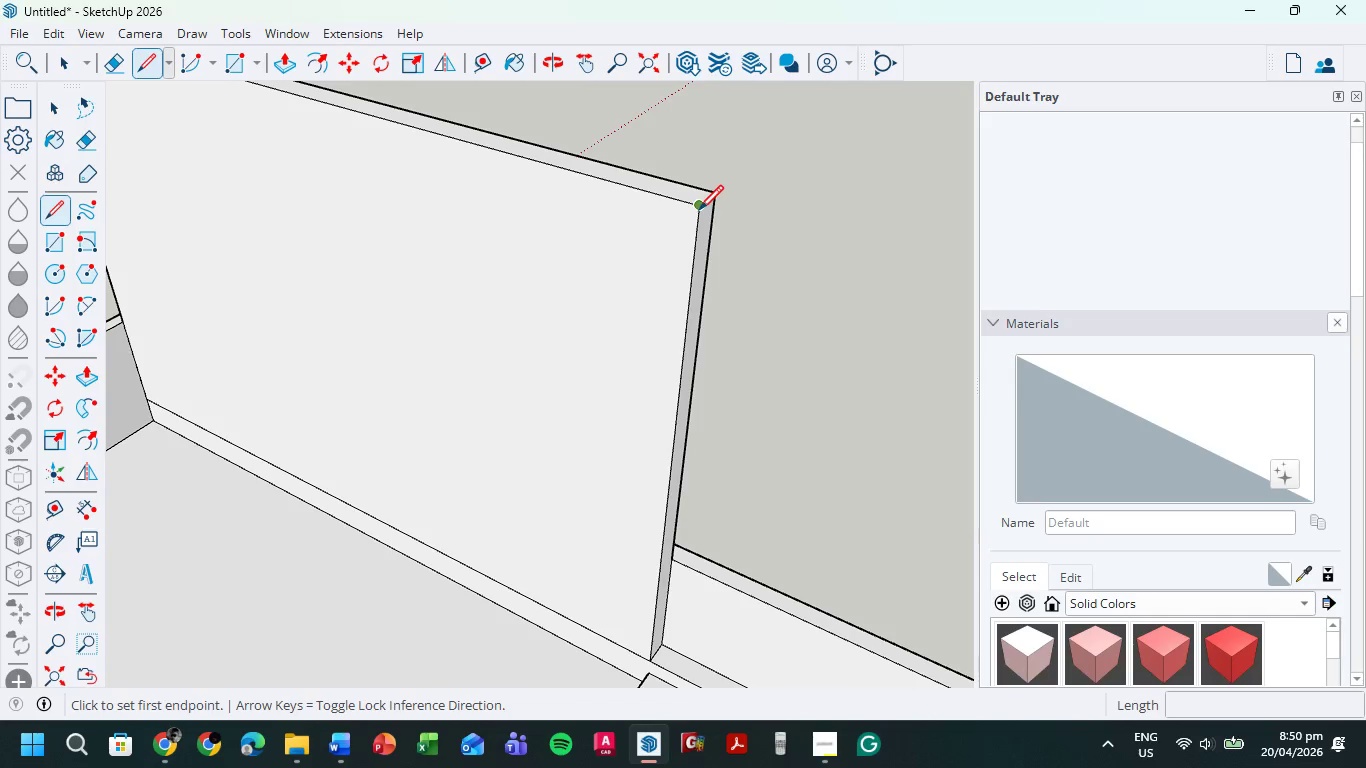 
key(Numpad2)
 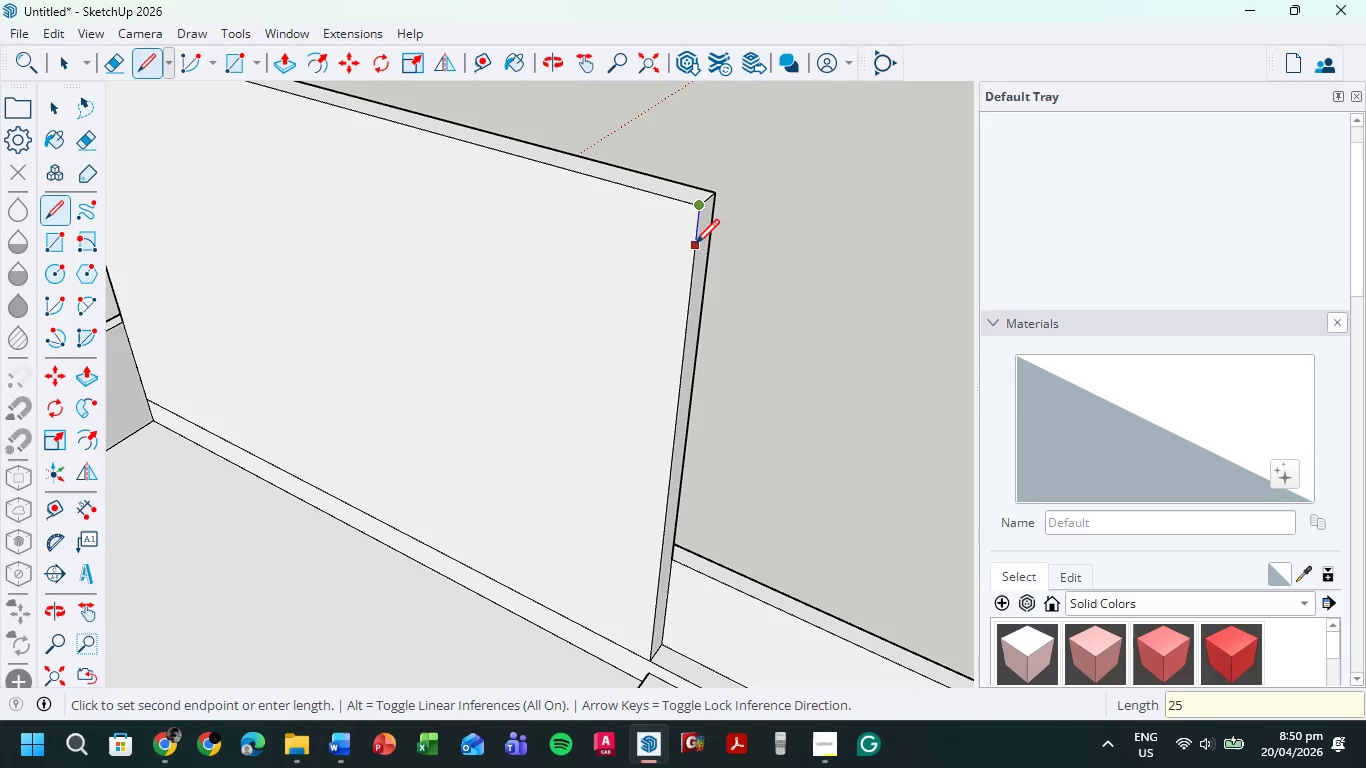 
key(Numpad5)
 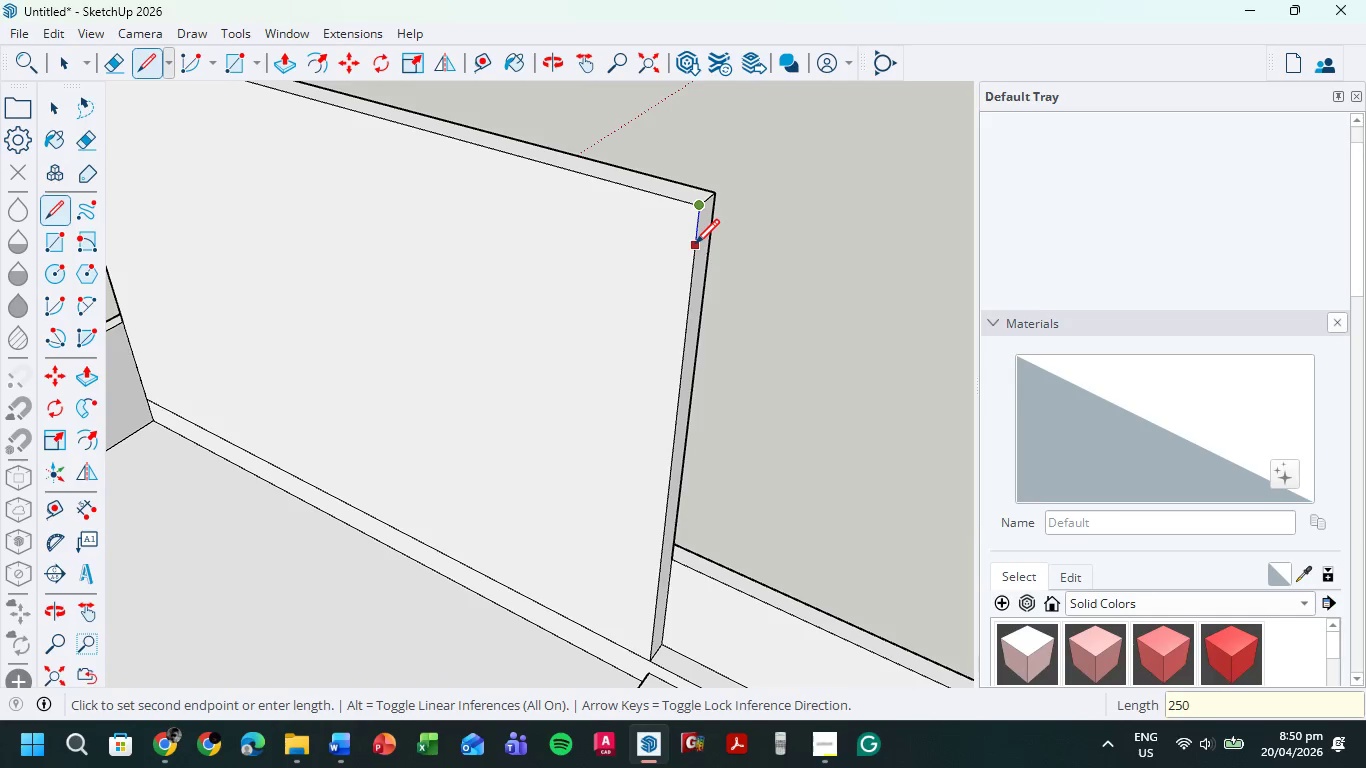 
key(Numpad0)
 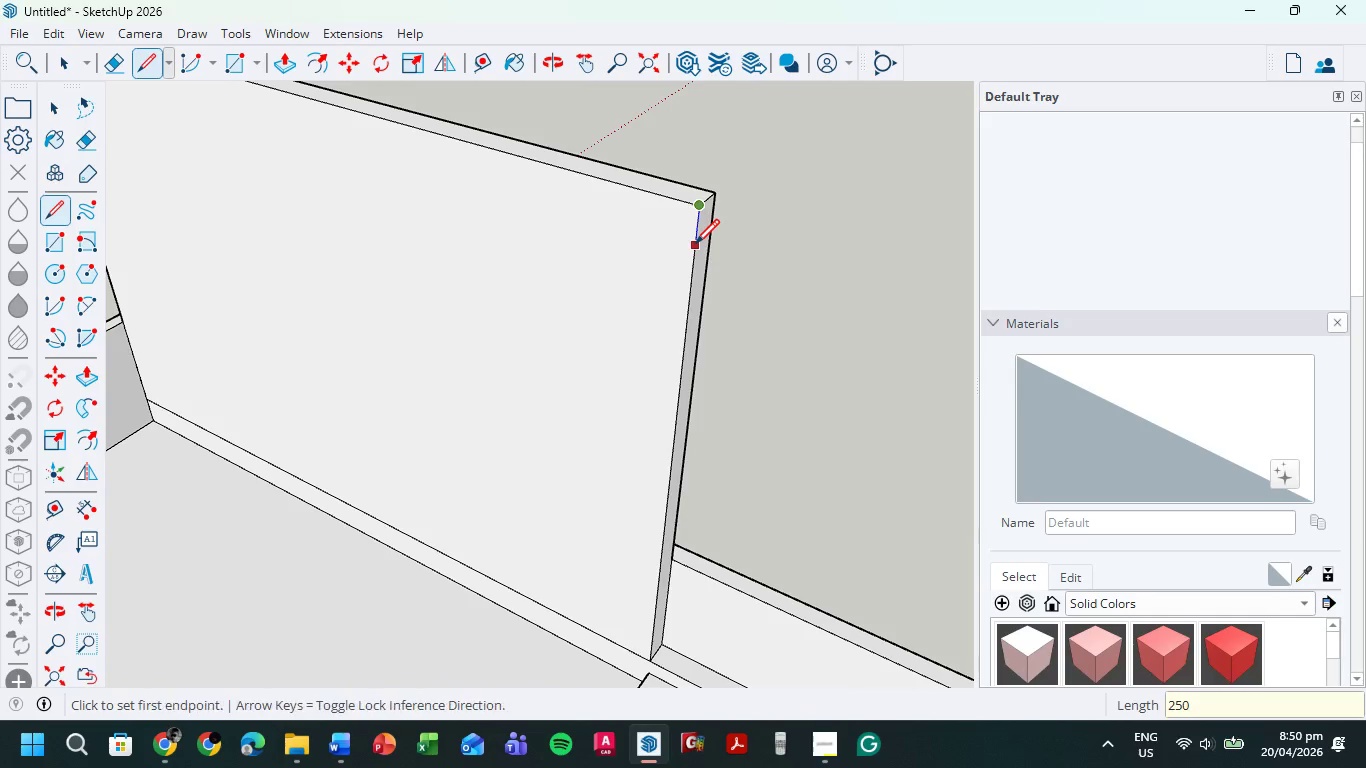 
key(NumpadEnter)
 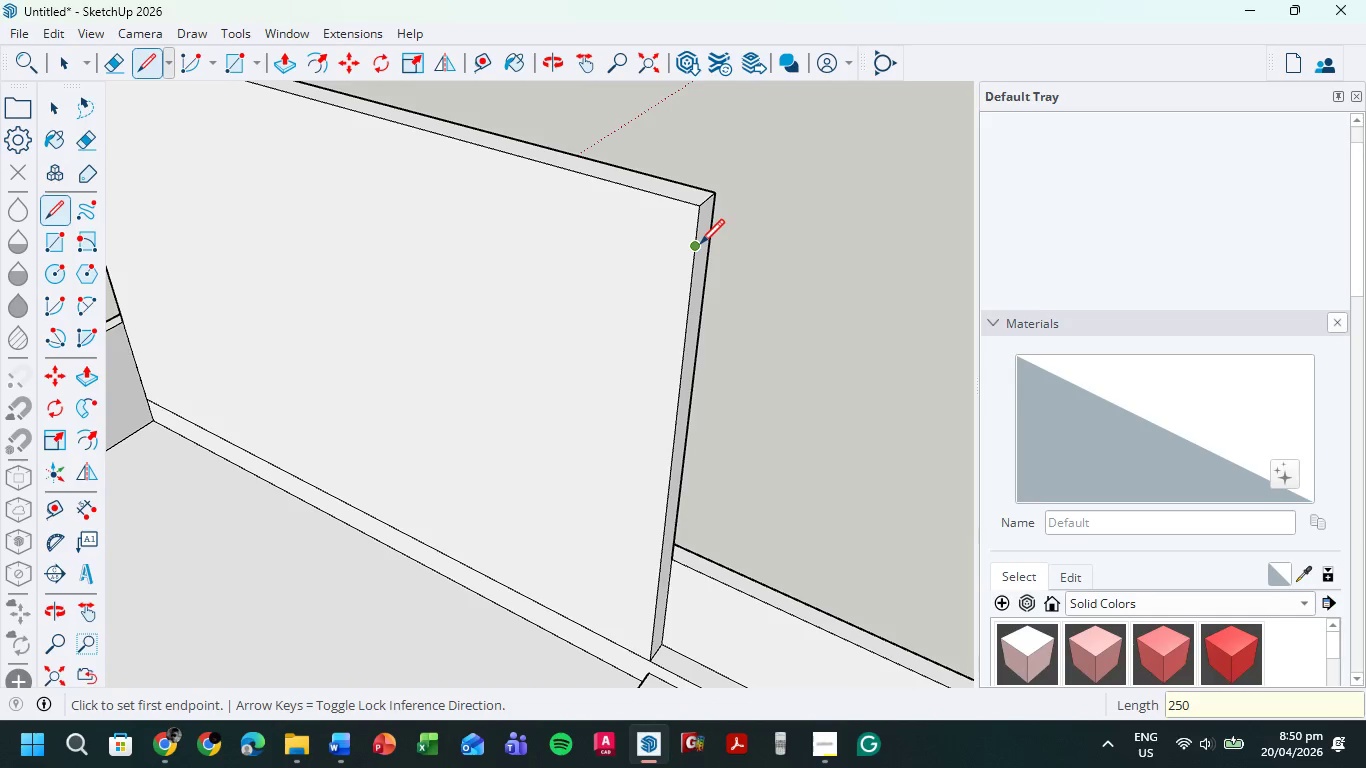 
left_click_drag(start_coordinate=[700, 246], to_coordinate=[695, 244])
 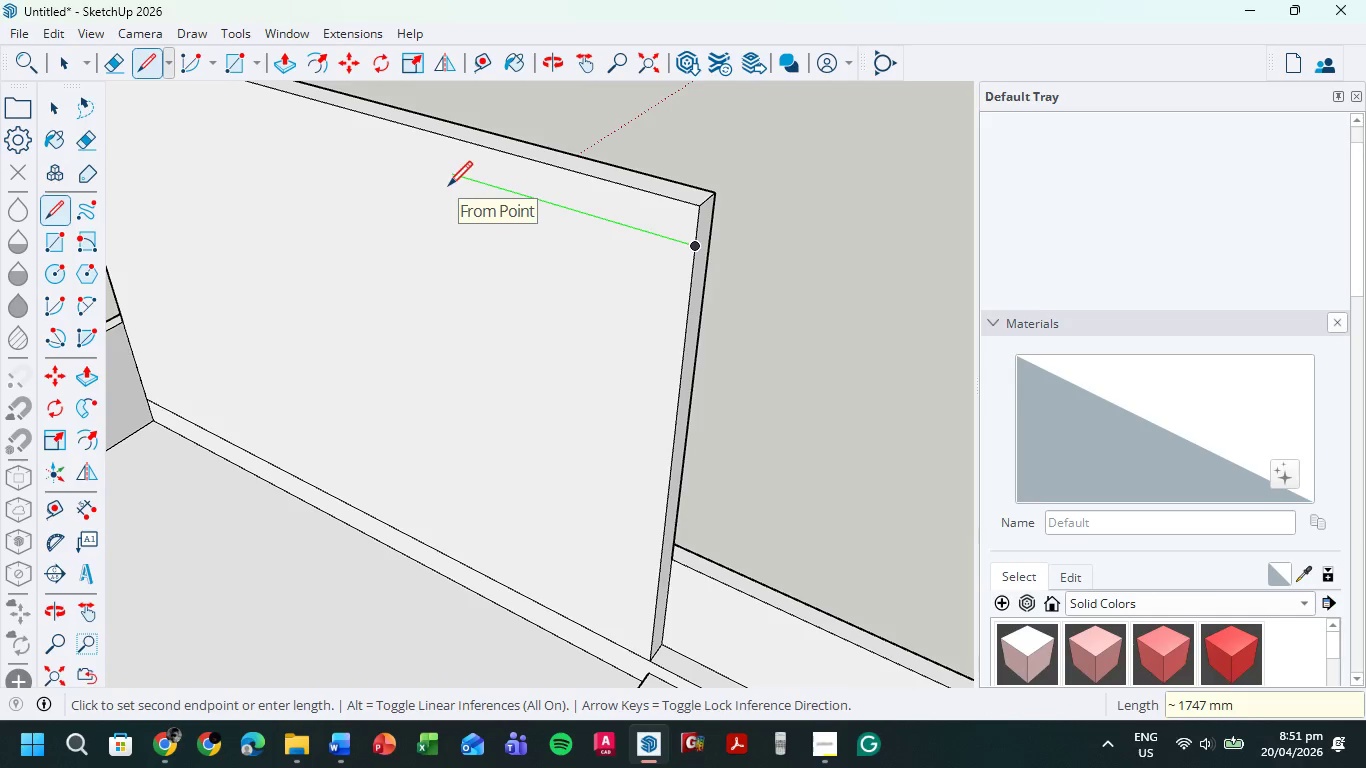 
hold_key(key=ShiftLeft, duration=0.64)
 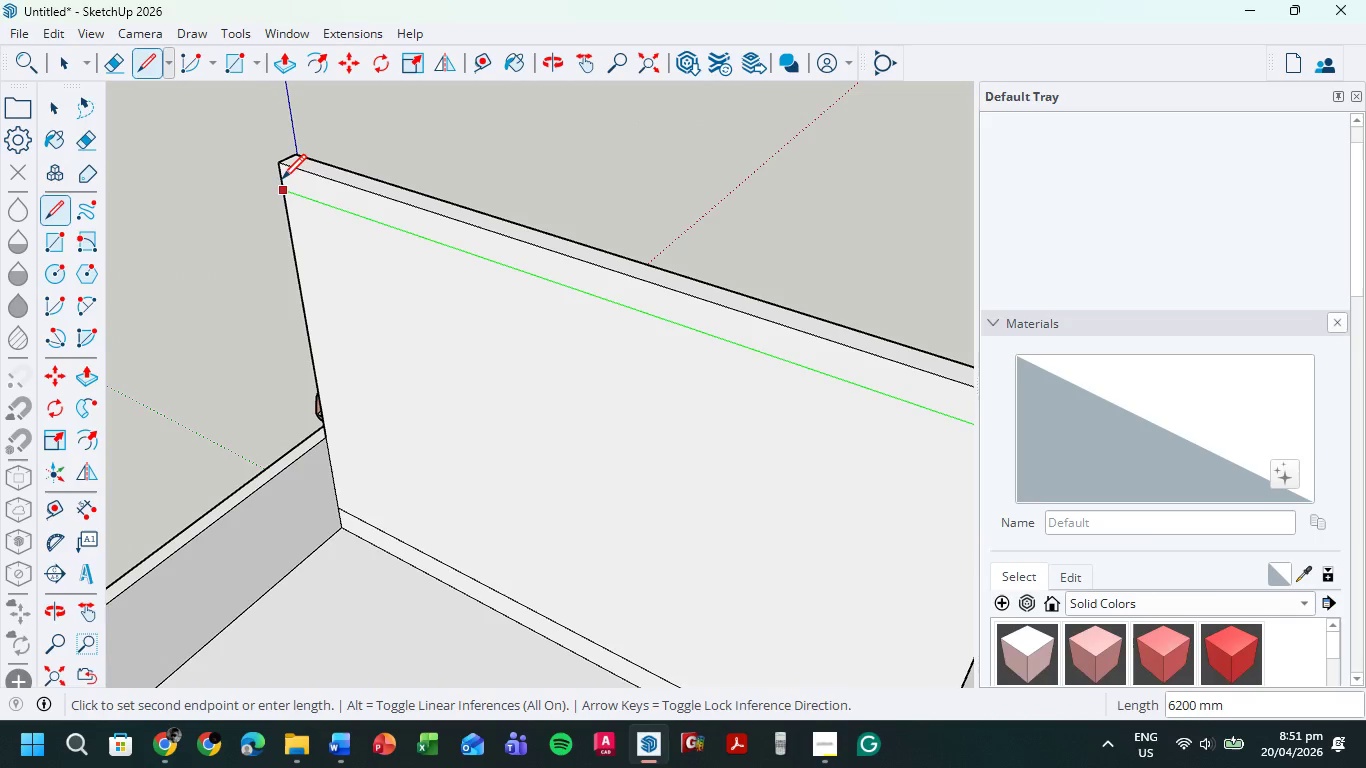 
left_click([281, 181])
 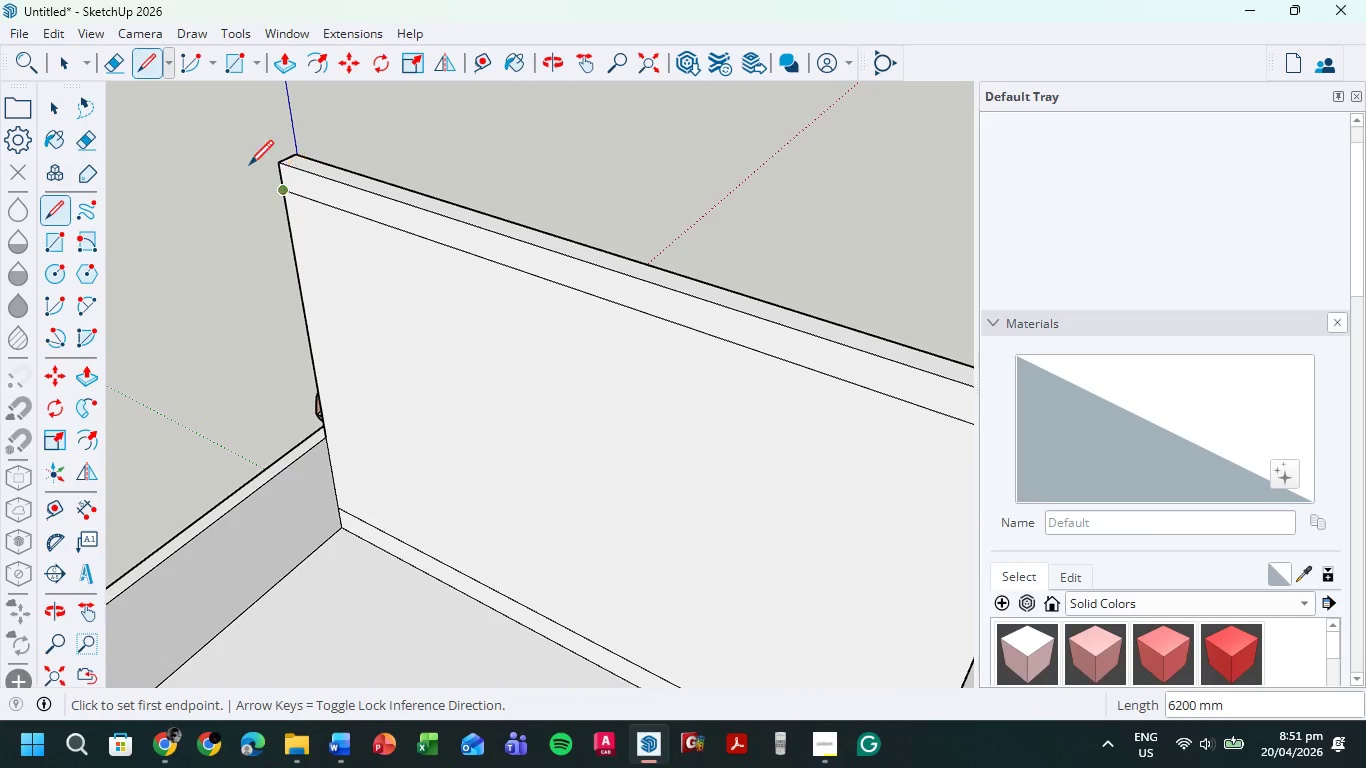 
key(P)
 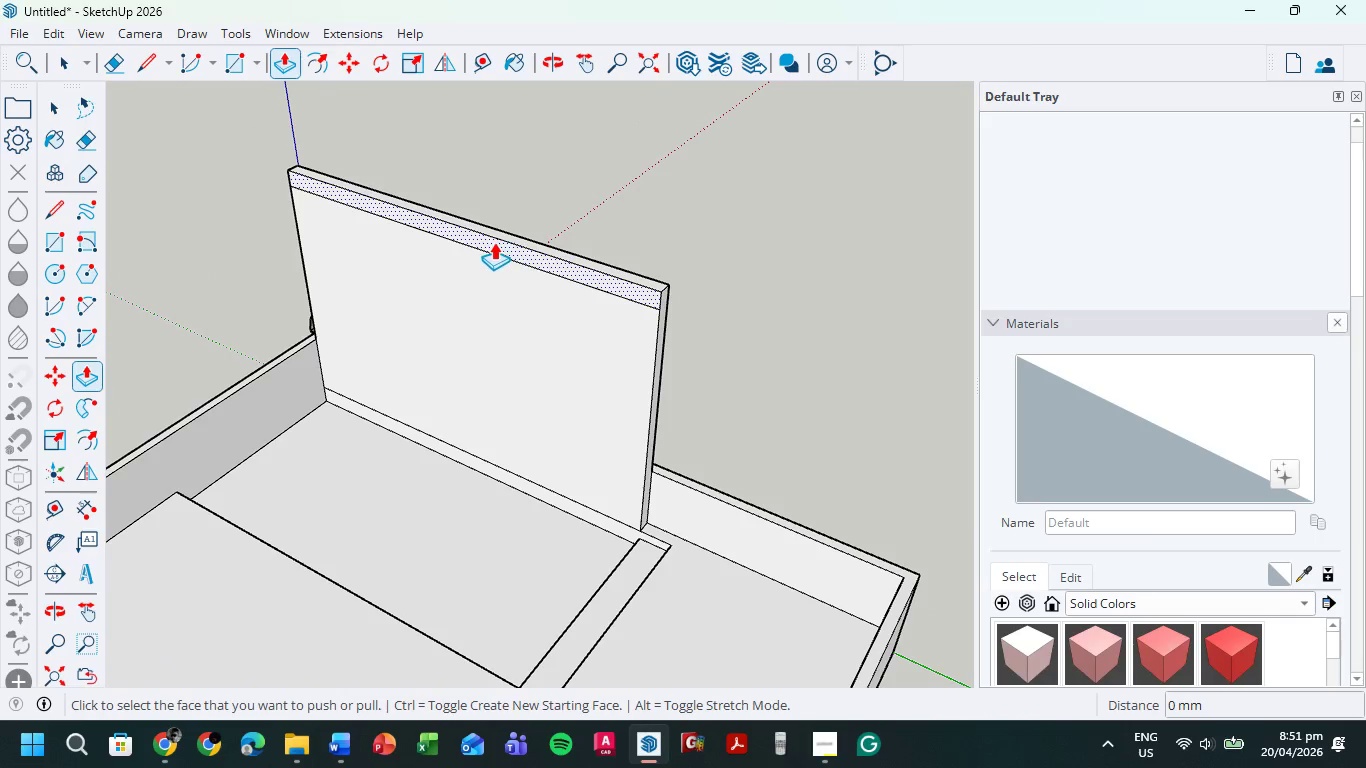 
scroll: coordinate [415, 235], scroll_direction: down, amount: 9.0
 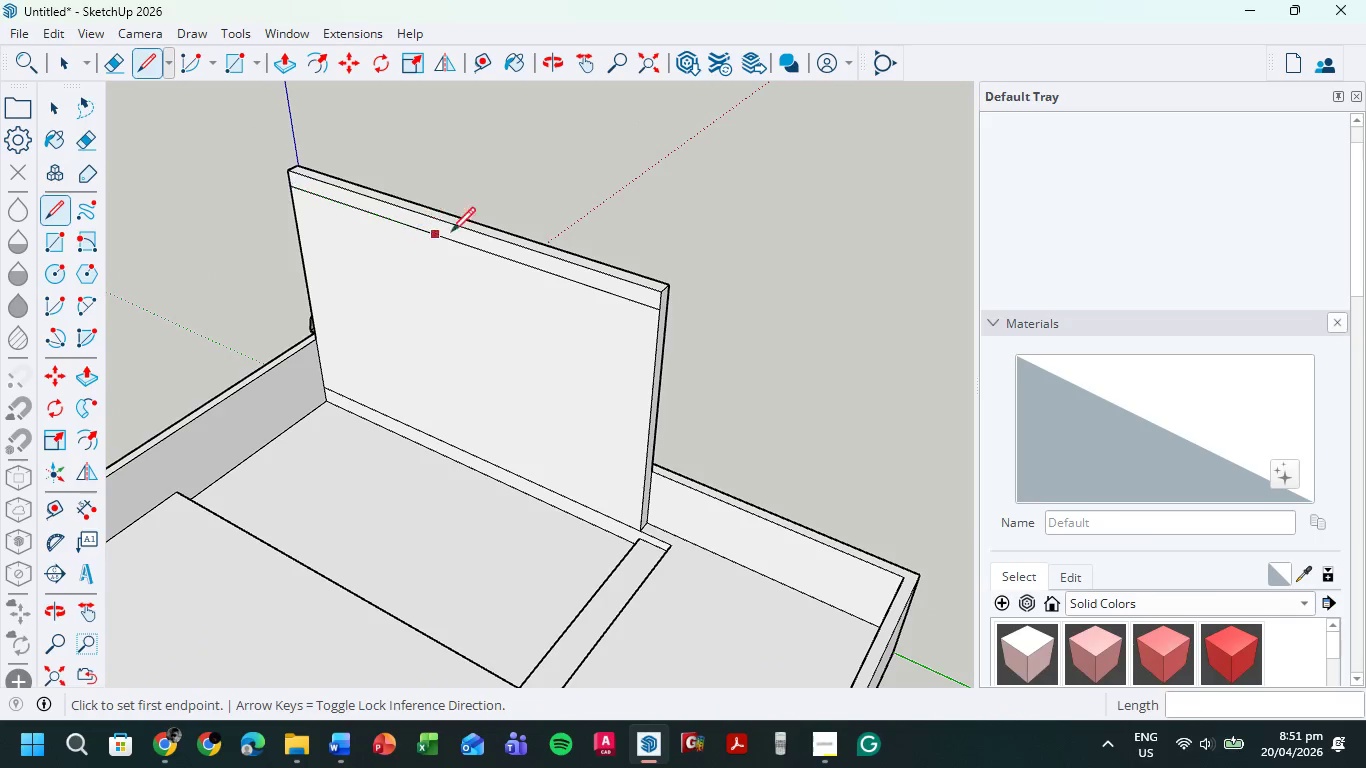 
left_click([494, 242])
 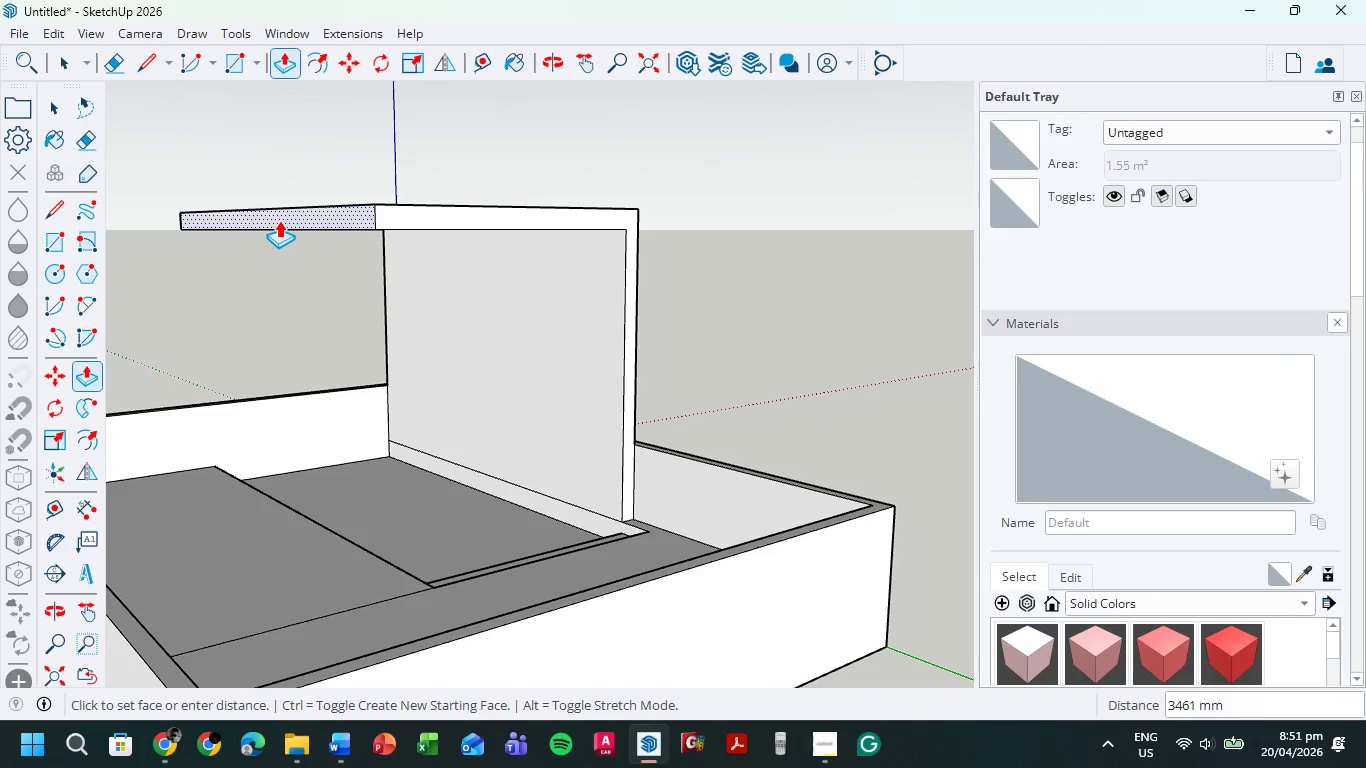 
wait(13.39)
 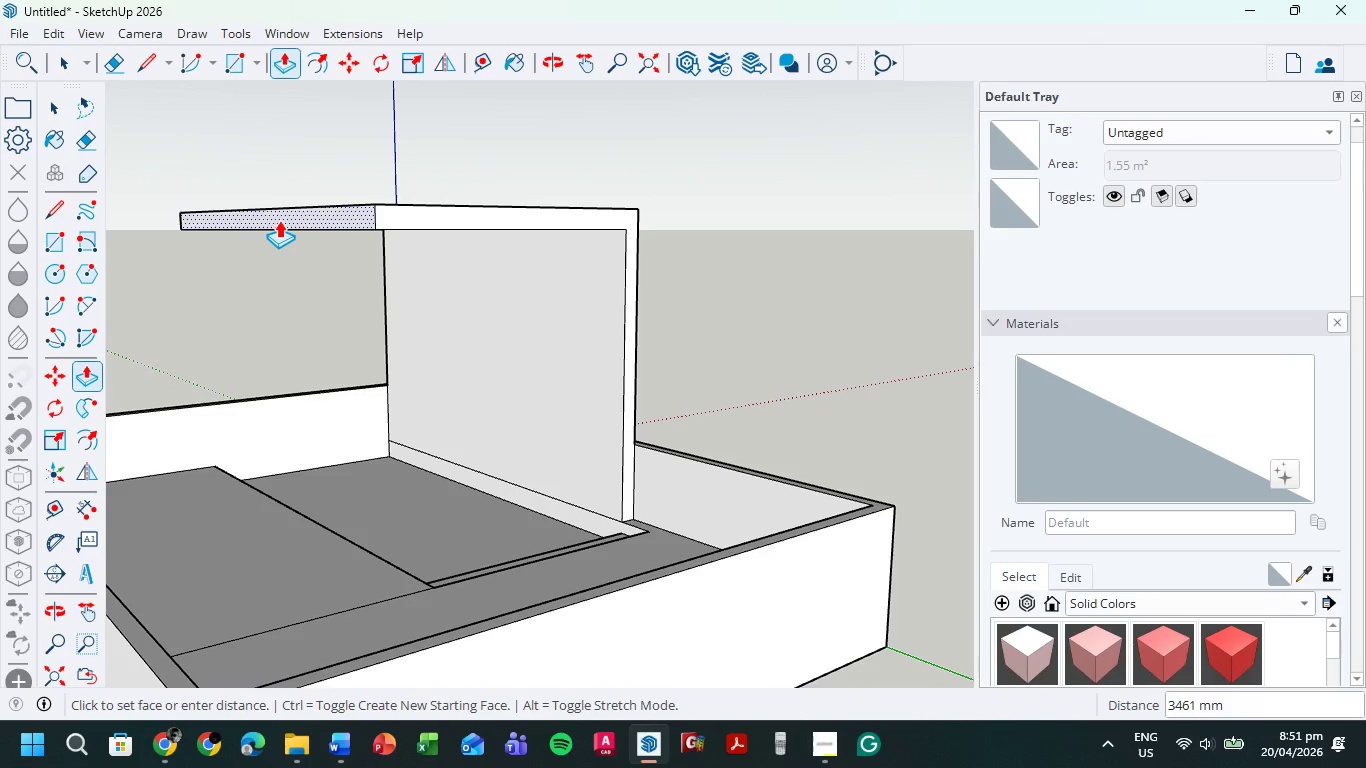 
left_click([432, 587])
 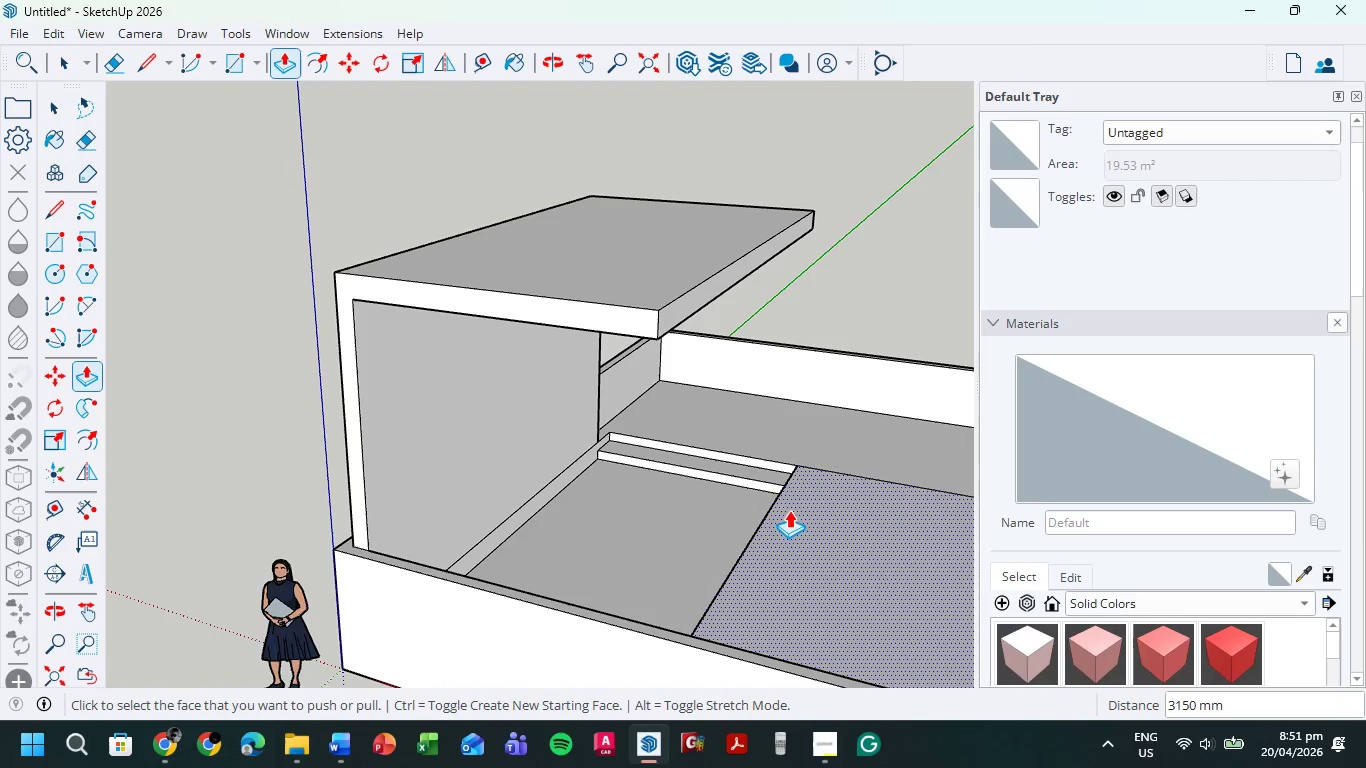 
hold_key(key=ShiftLeft, duration=0.78)
 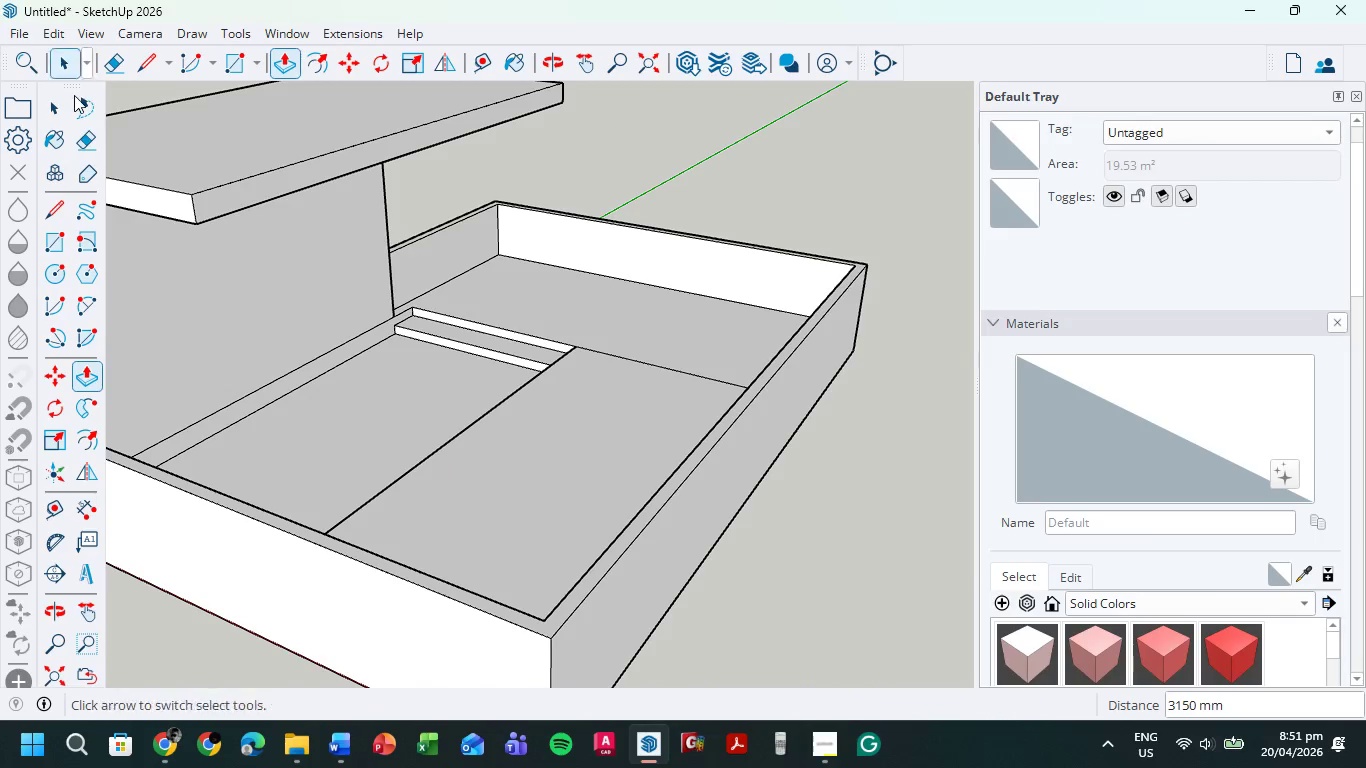 
hold_key(key=ShiftLeft, duration=0.61)
 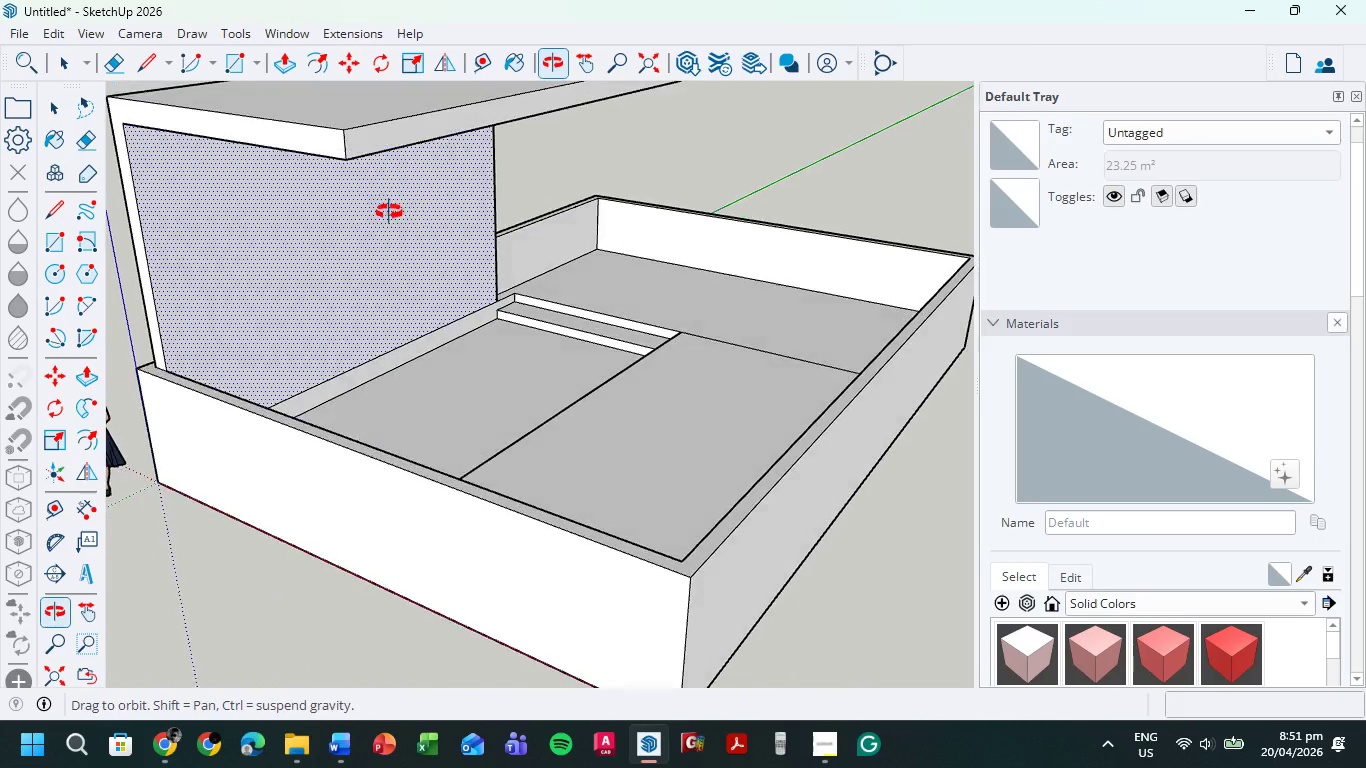 
hold_key(key=ShiftLeft, duration=0.47)
 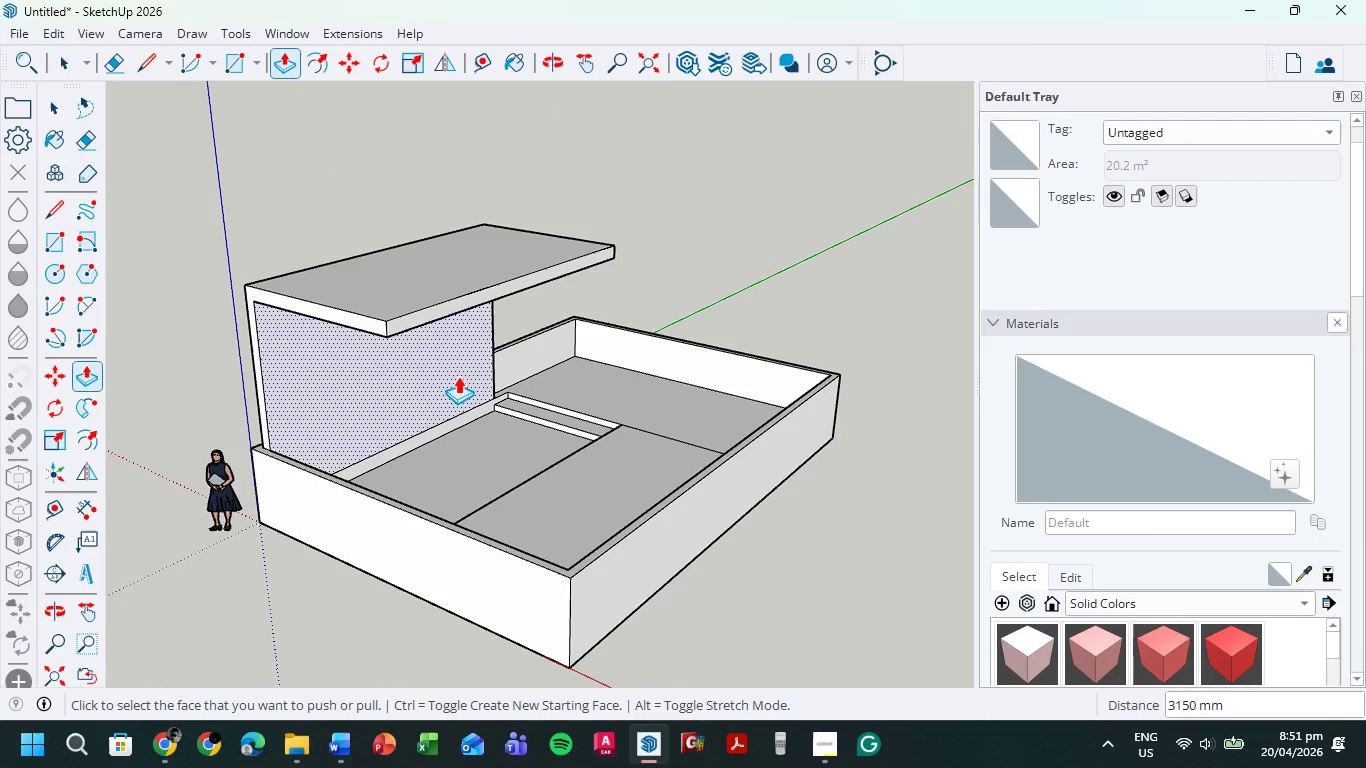 
scroll: coordinate [407, 196], scroll_direction: down, amount: 4.0
 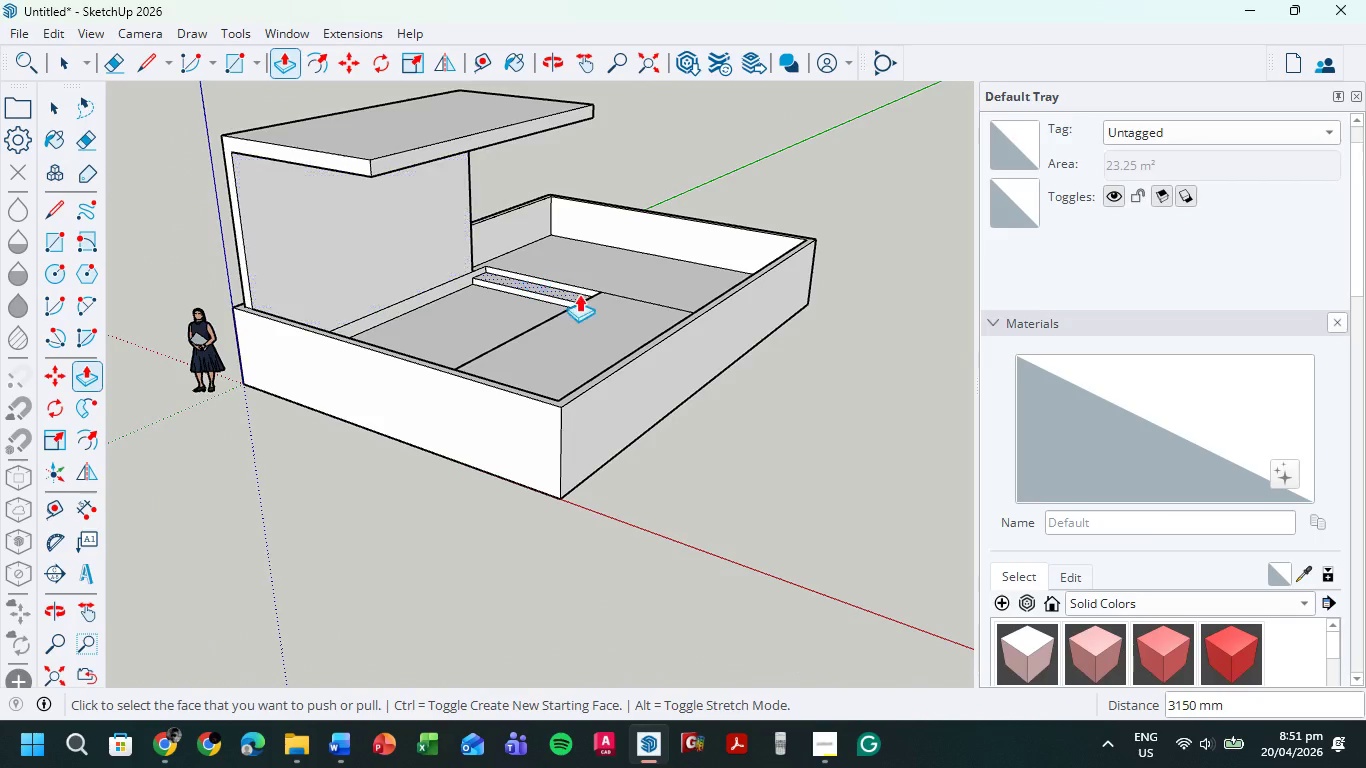 
scroll: coordinate [458, 376], scroll_direction: up, amount: 4.0
 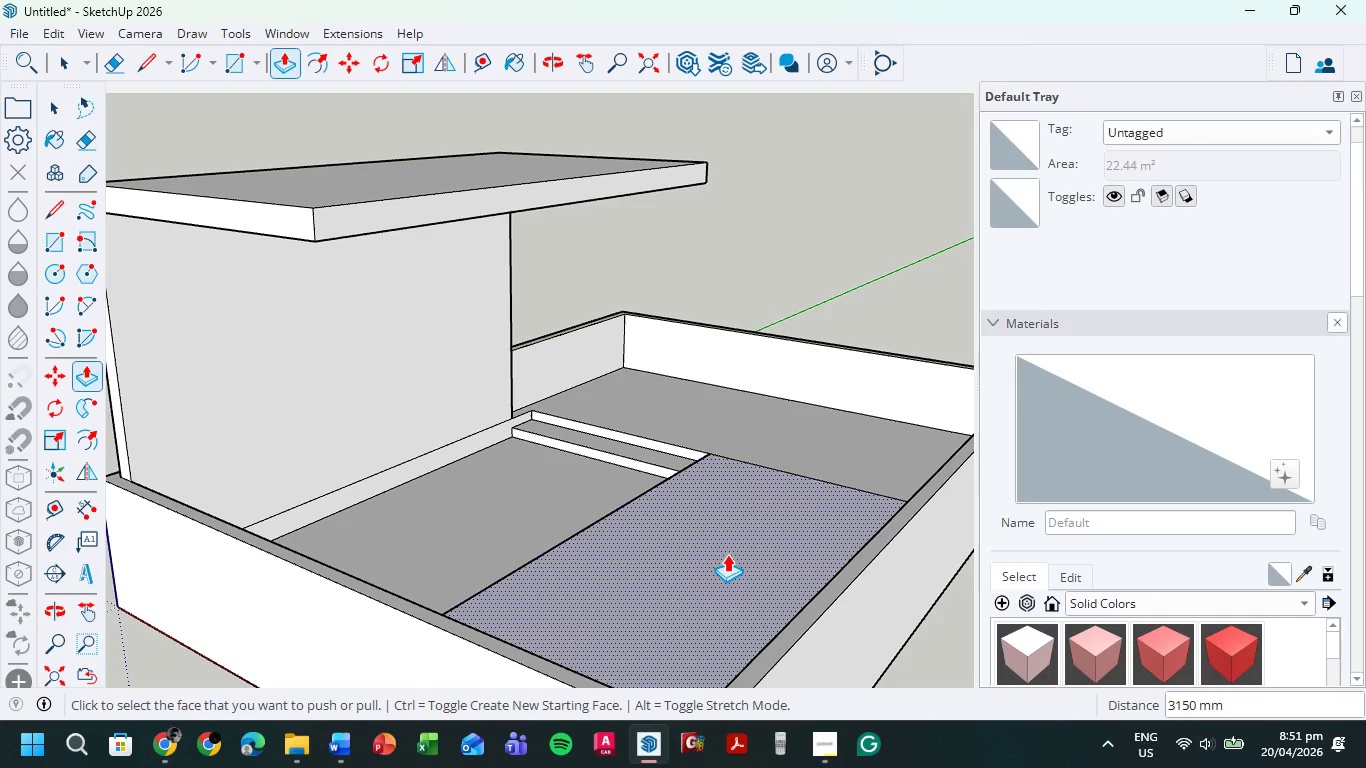 
wait(16.54)
 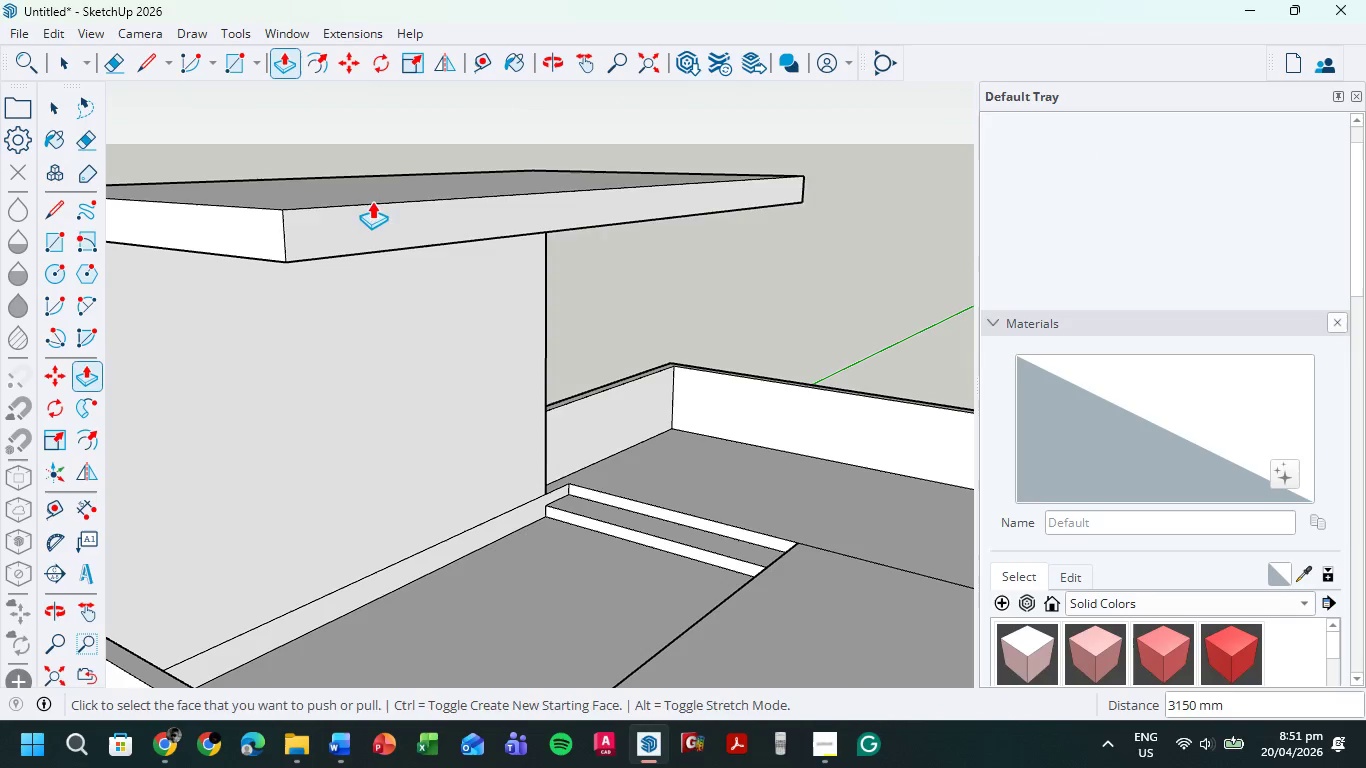 
key(L)
 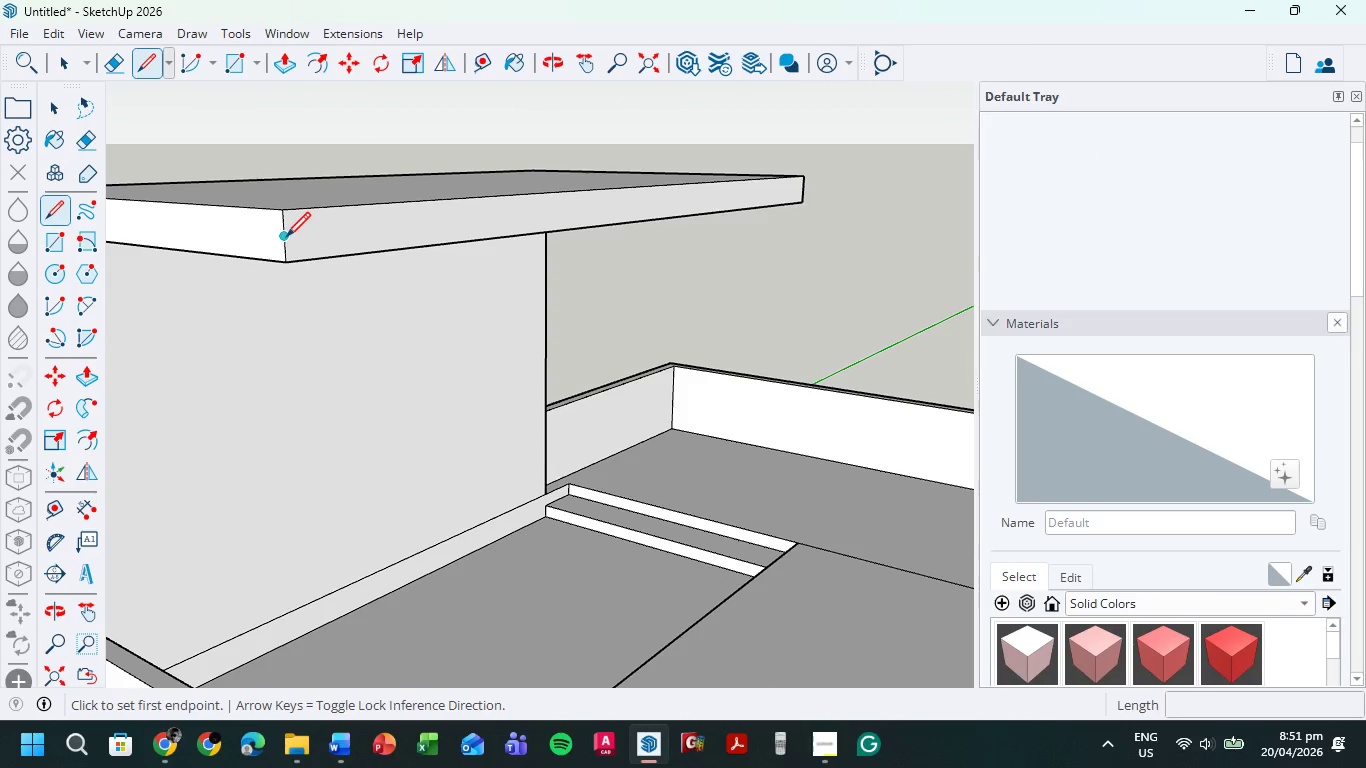 
scroll: coordinate [365, 141], scroll_direction: up, amount: 3.0
 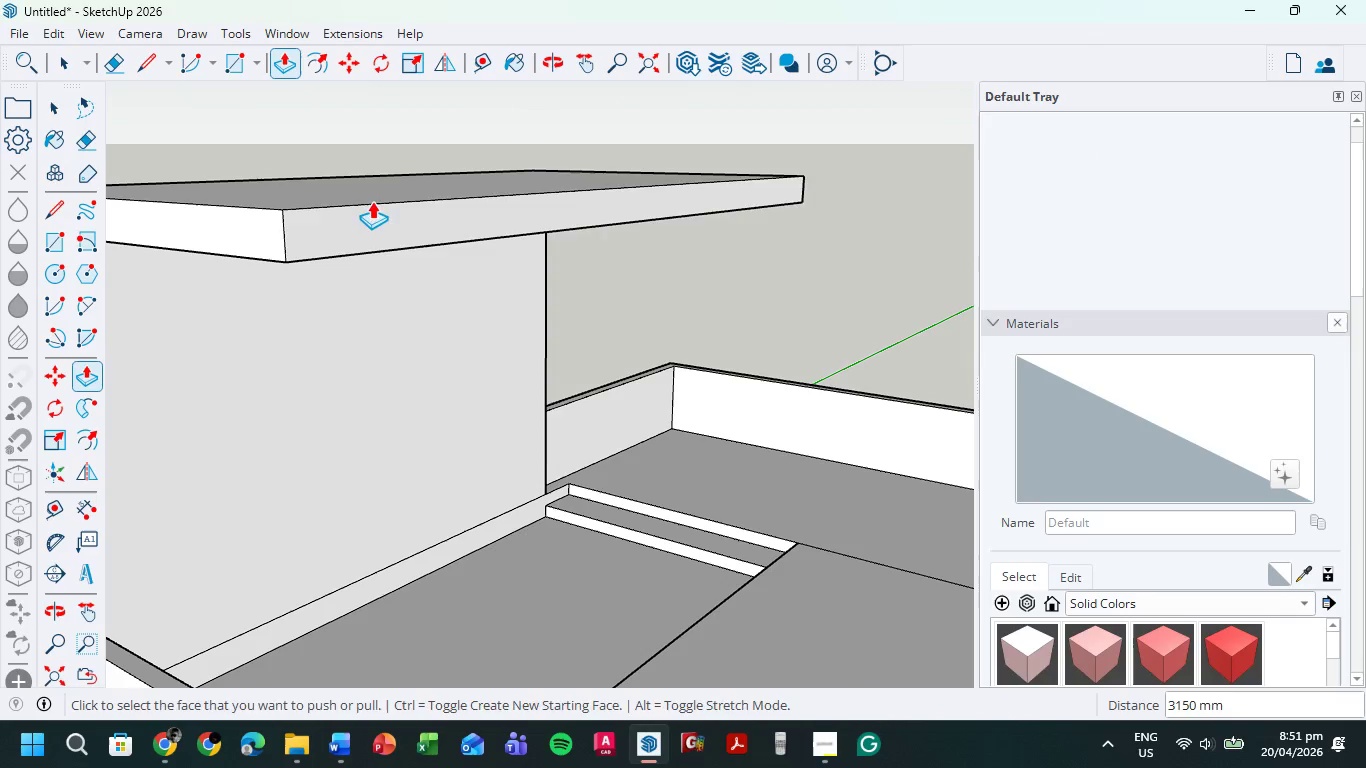 
left_click([285, 238])
 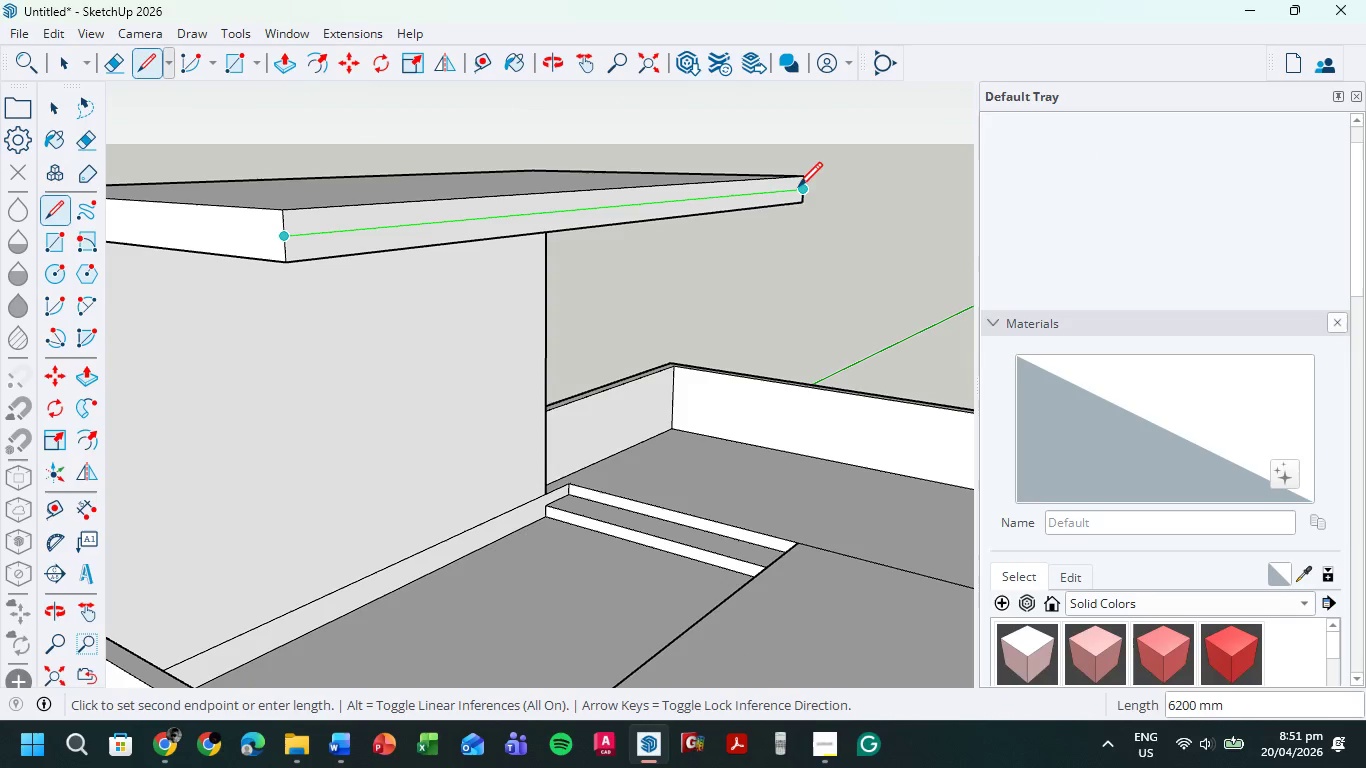 
left_click([804, 189])
 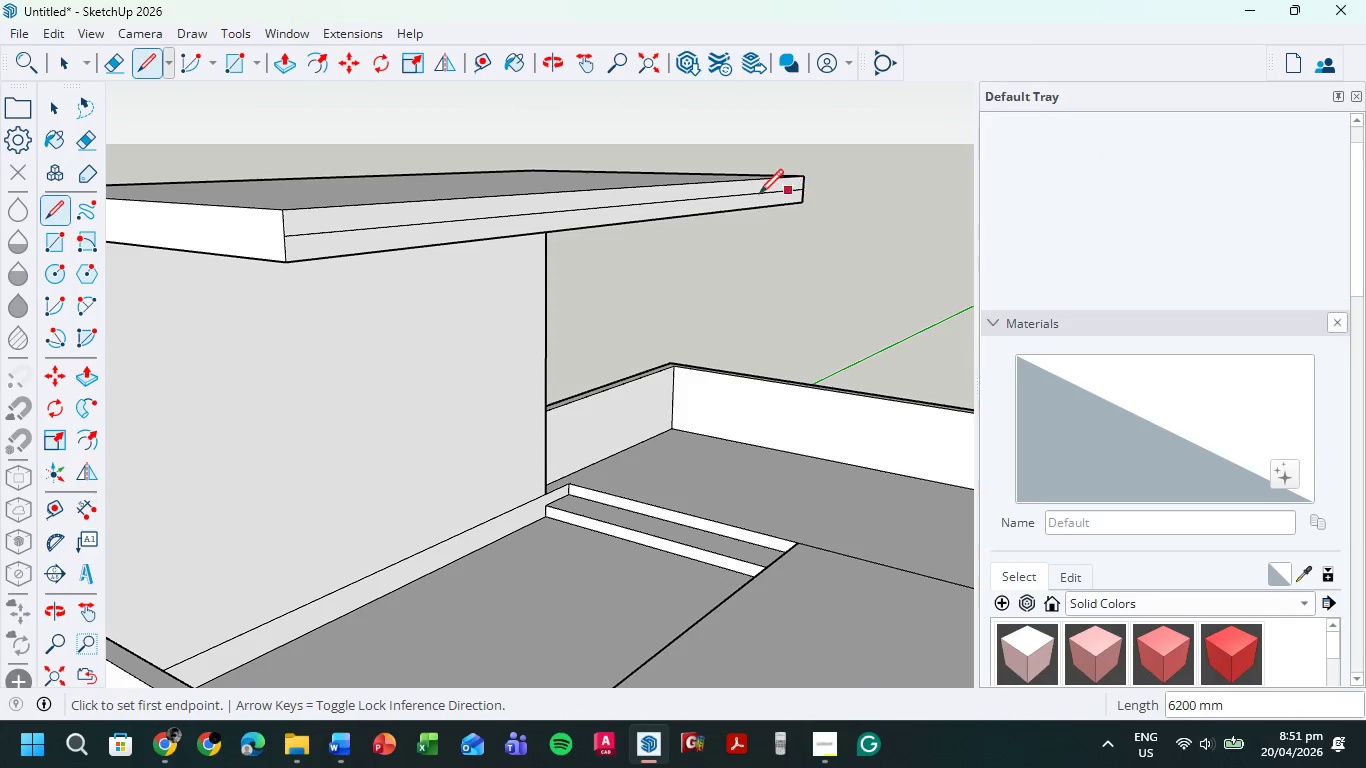 
key(P)
 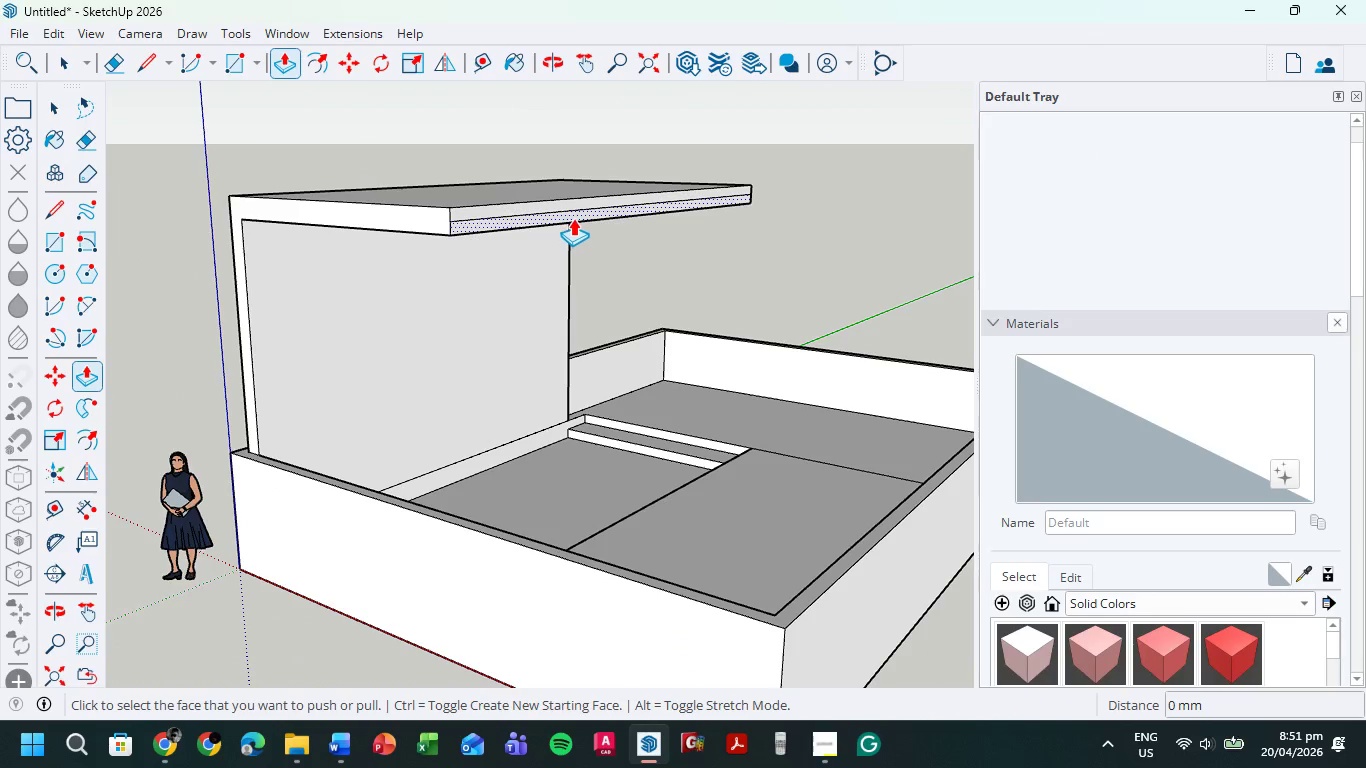 
scroll: coordinate [617, 208], scroll_direction: down, amount: 5.0
 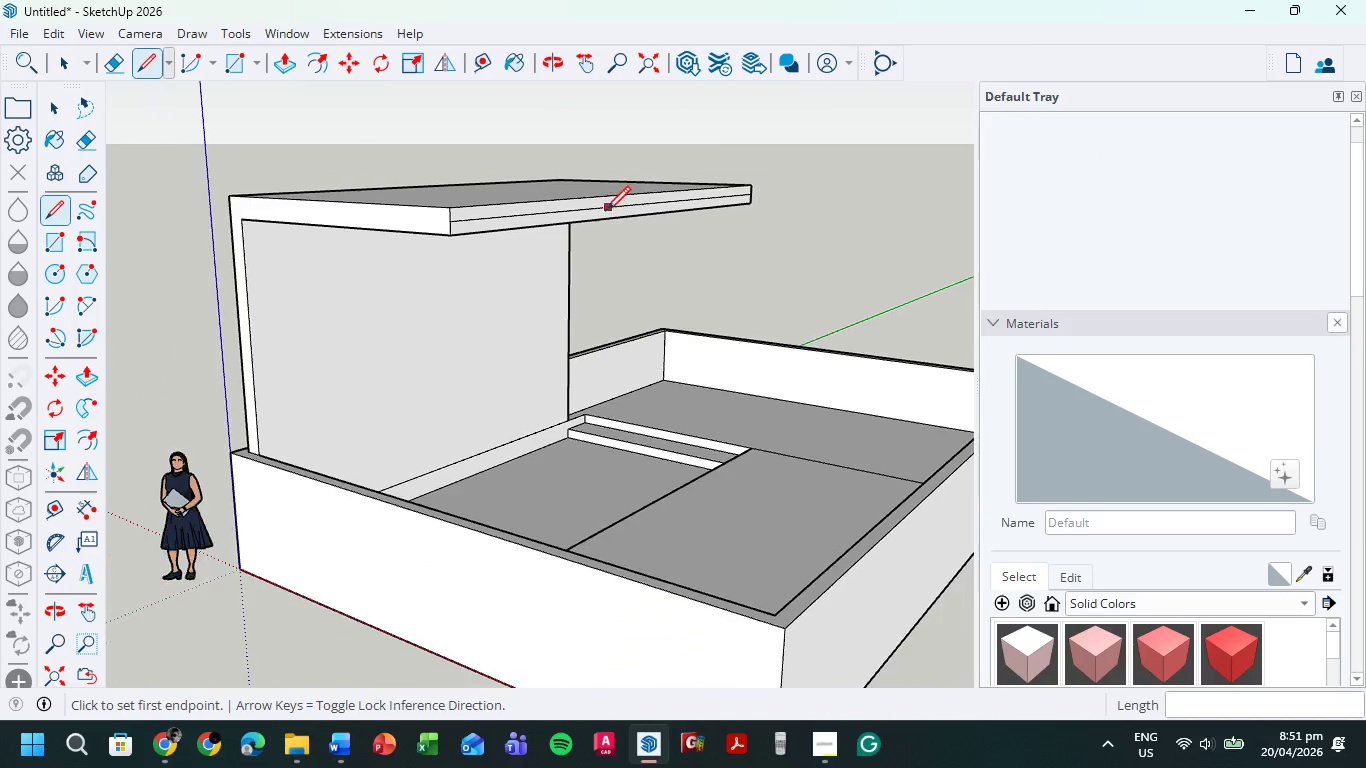 
left_click([573, 217])
 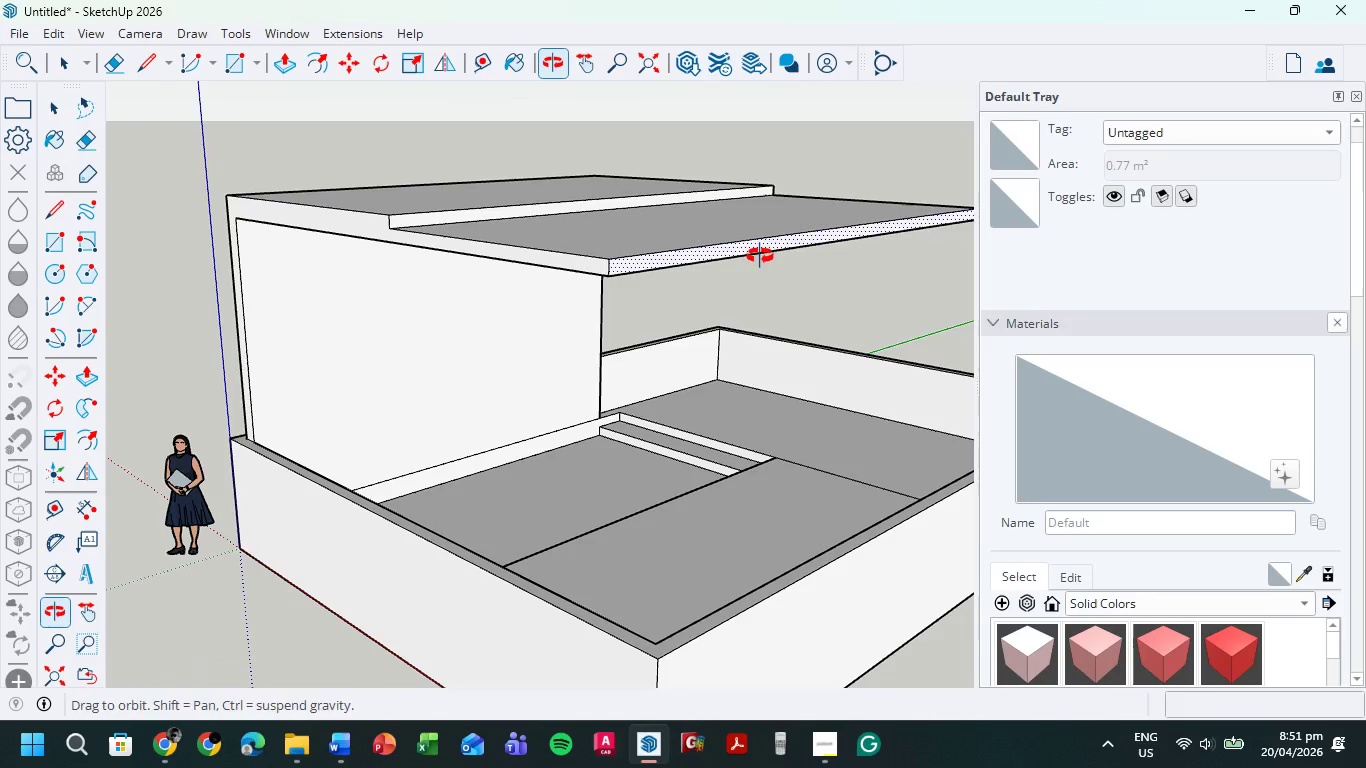 
mouse_move([654, 637])
 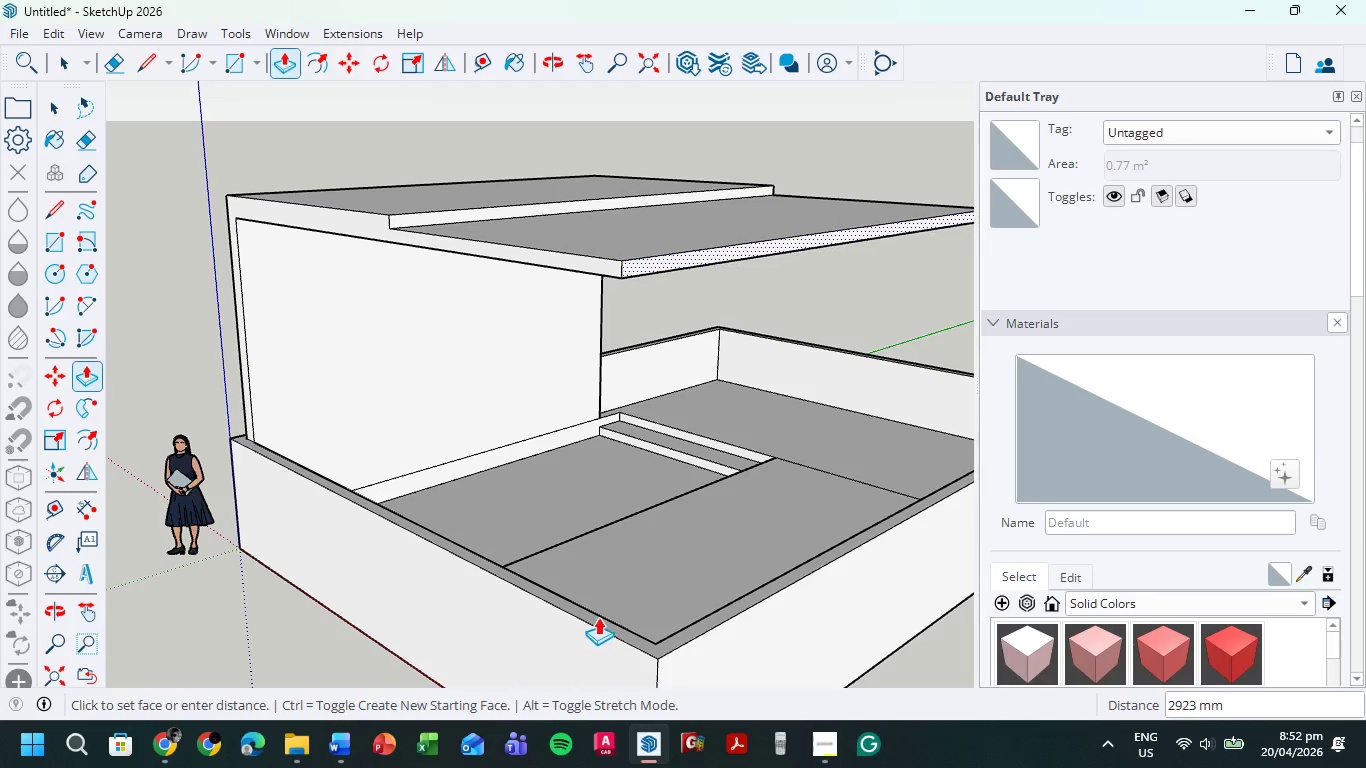 
wait(12.08)
 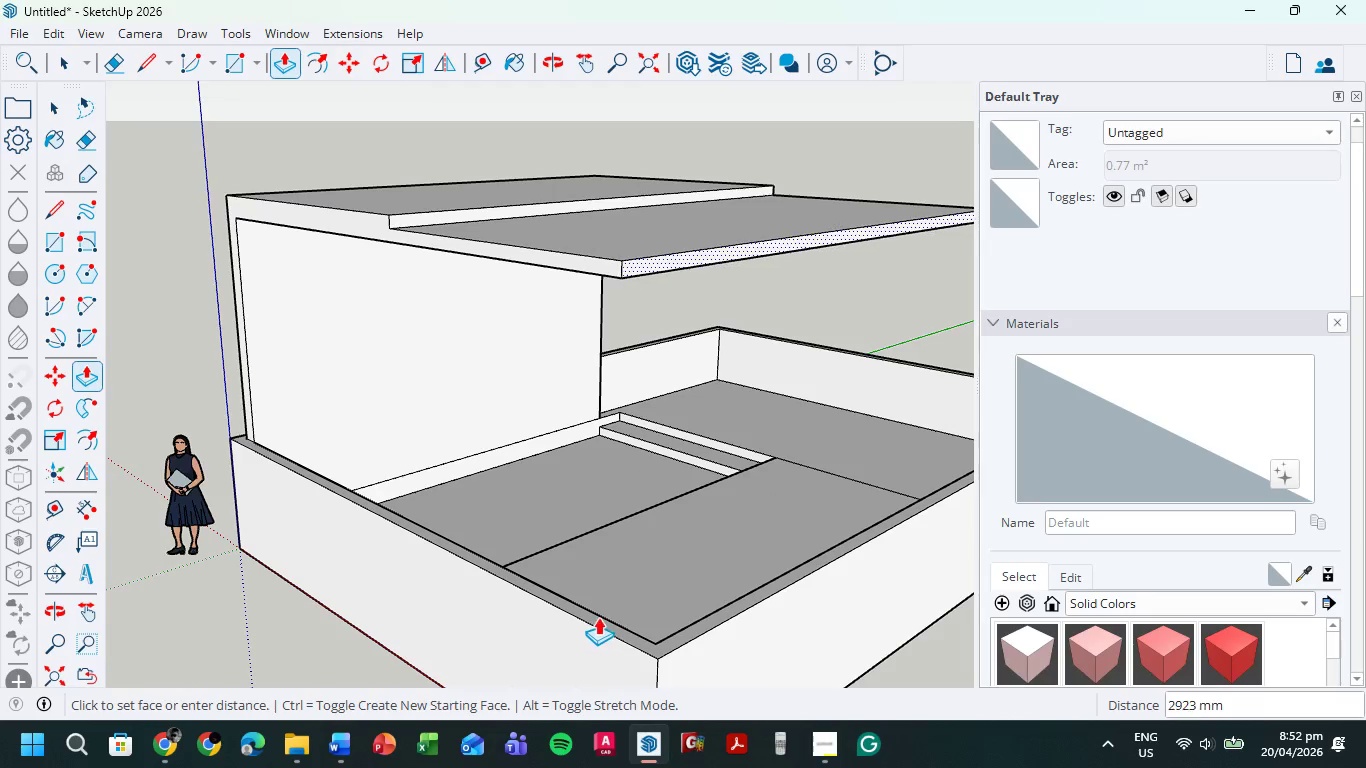 
key(Escape)
 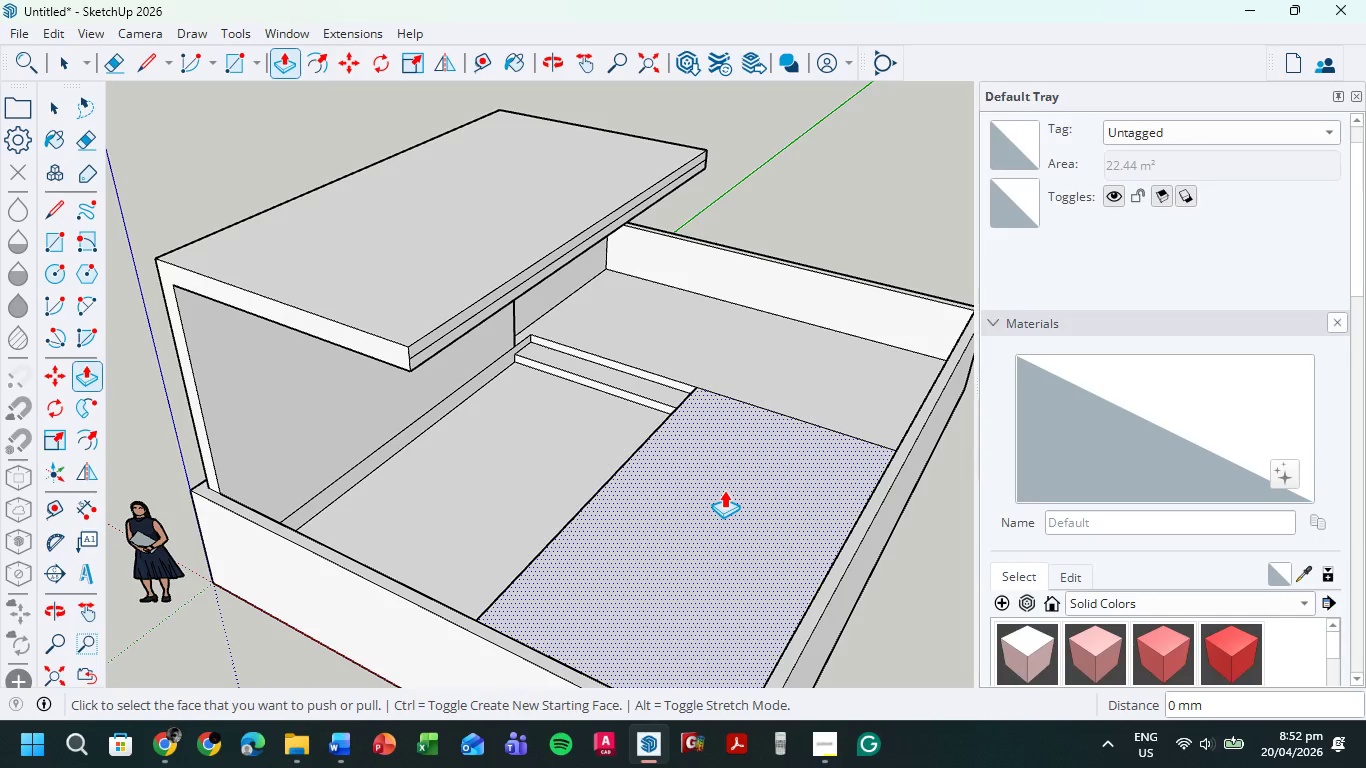 
key(L)
 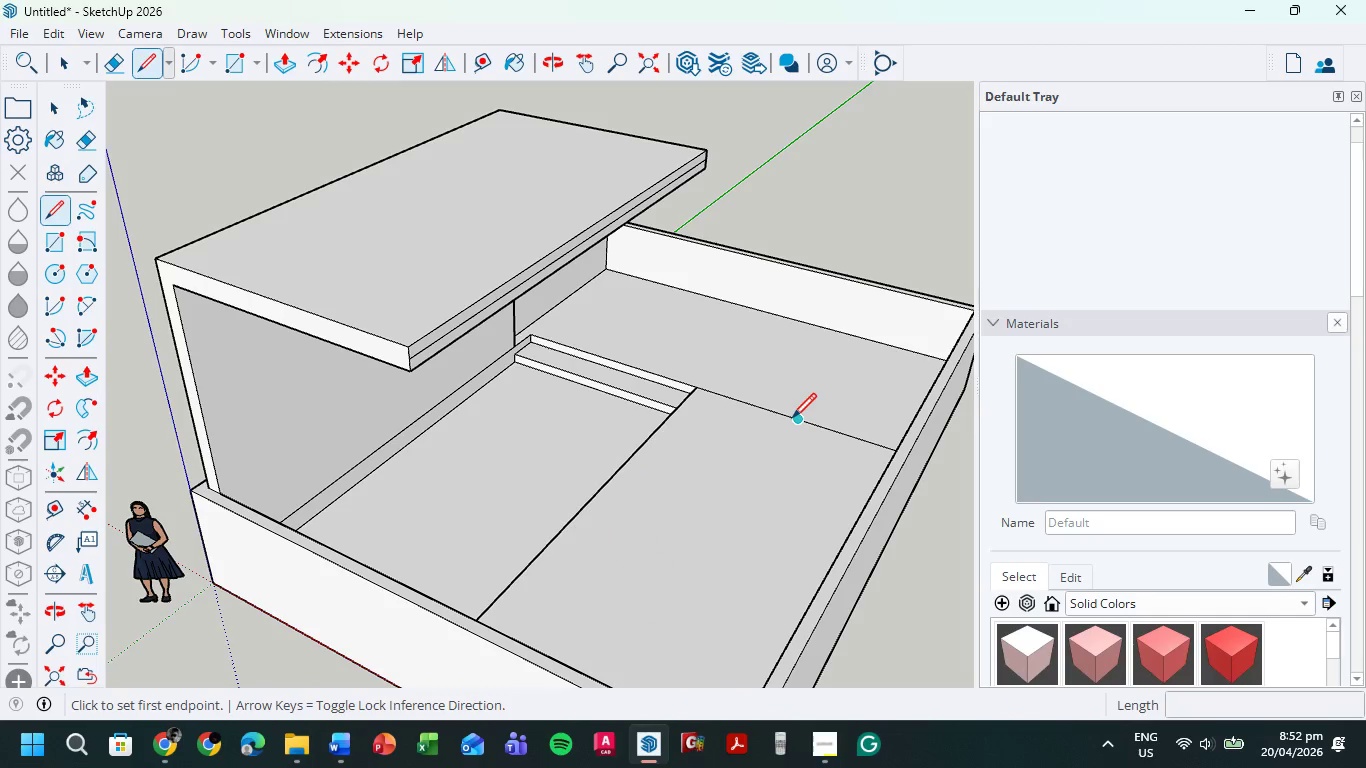 
left_click_drag(start_coordinate=[793, 420], to_coordinate=[782, 430])
 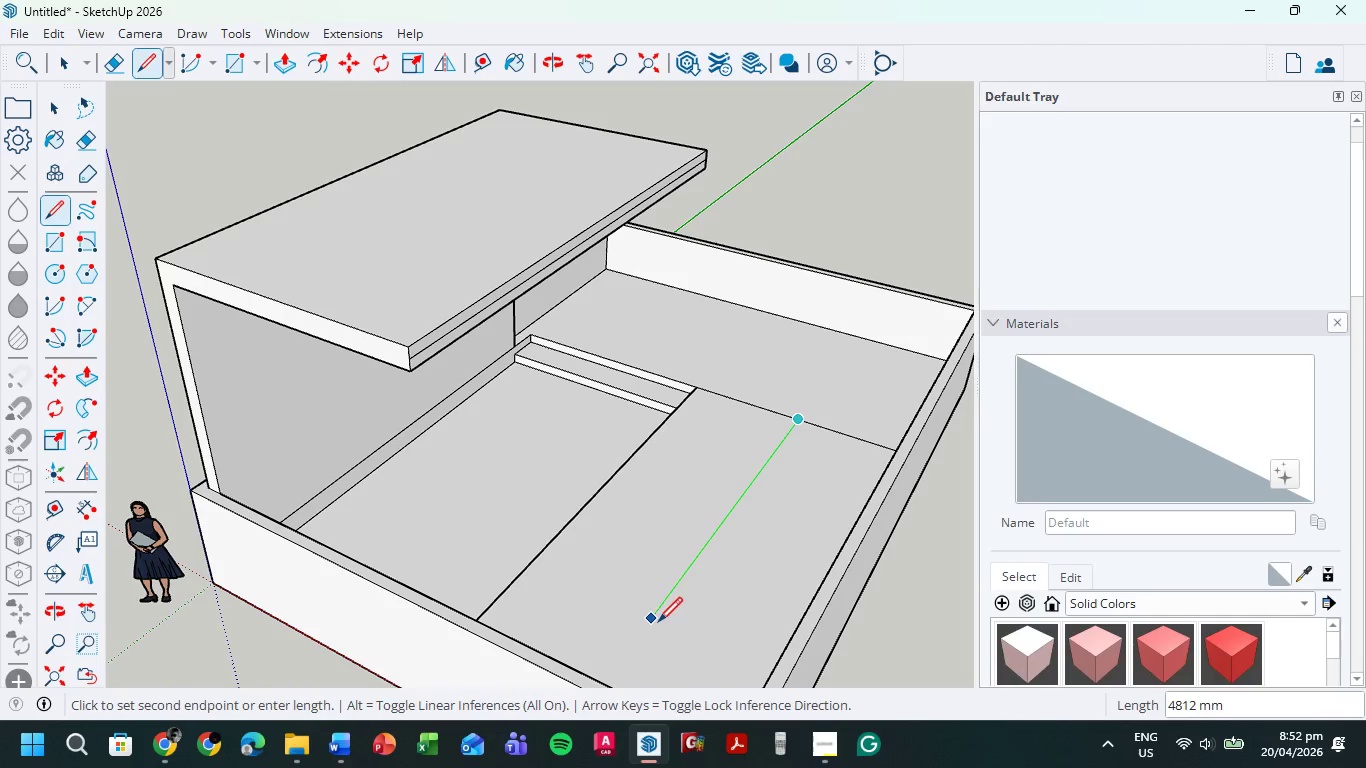 
hold_key(key=ShiftLeft, duration=0.5)
 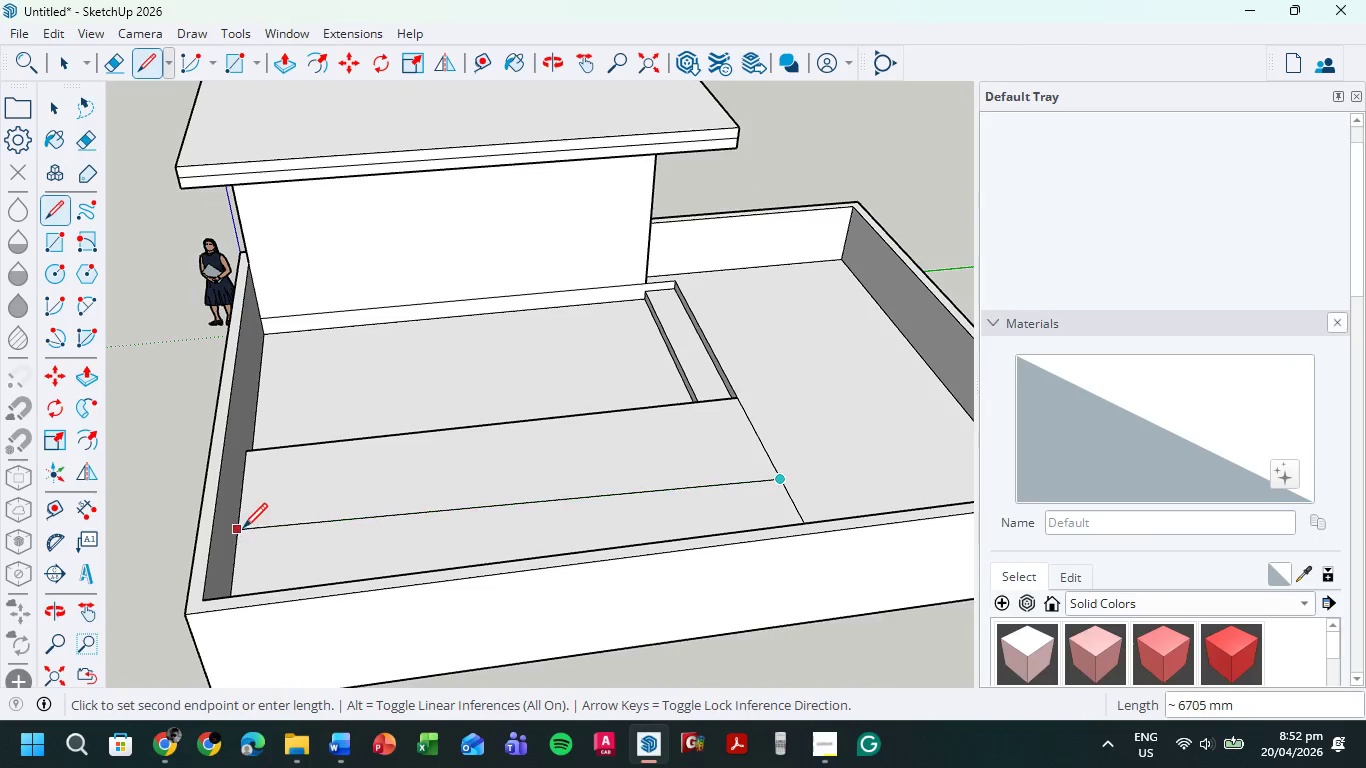 
left_click([240, 540])
 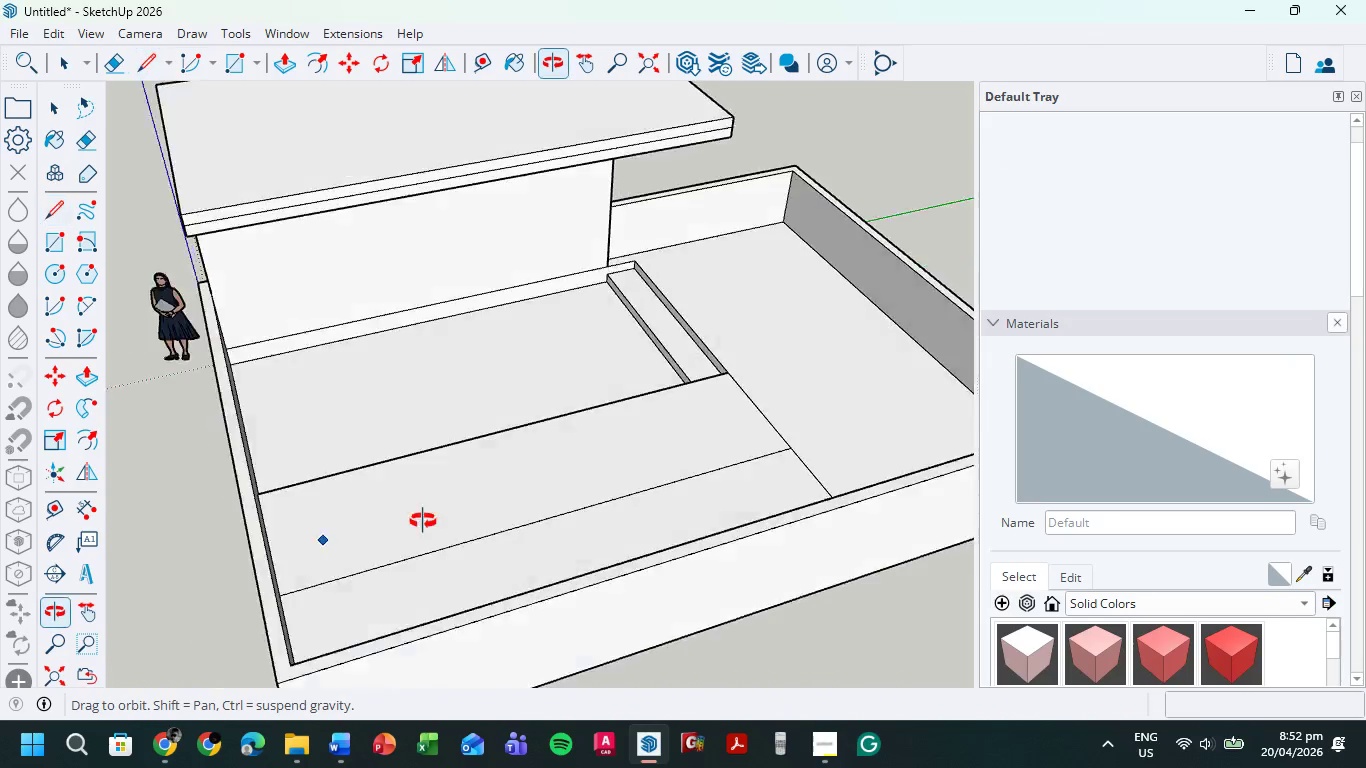 
key(P)
 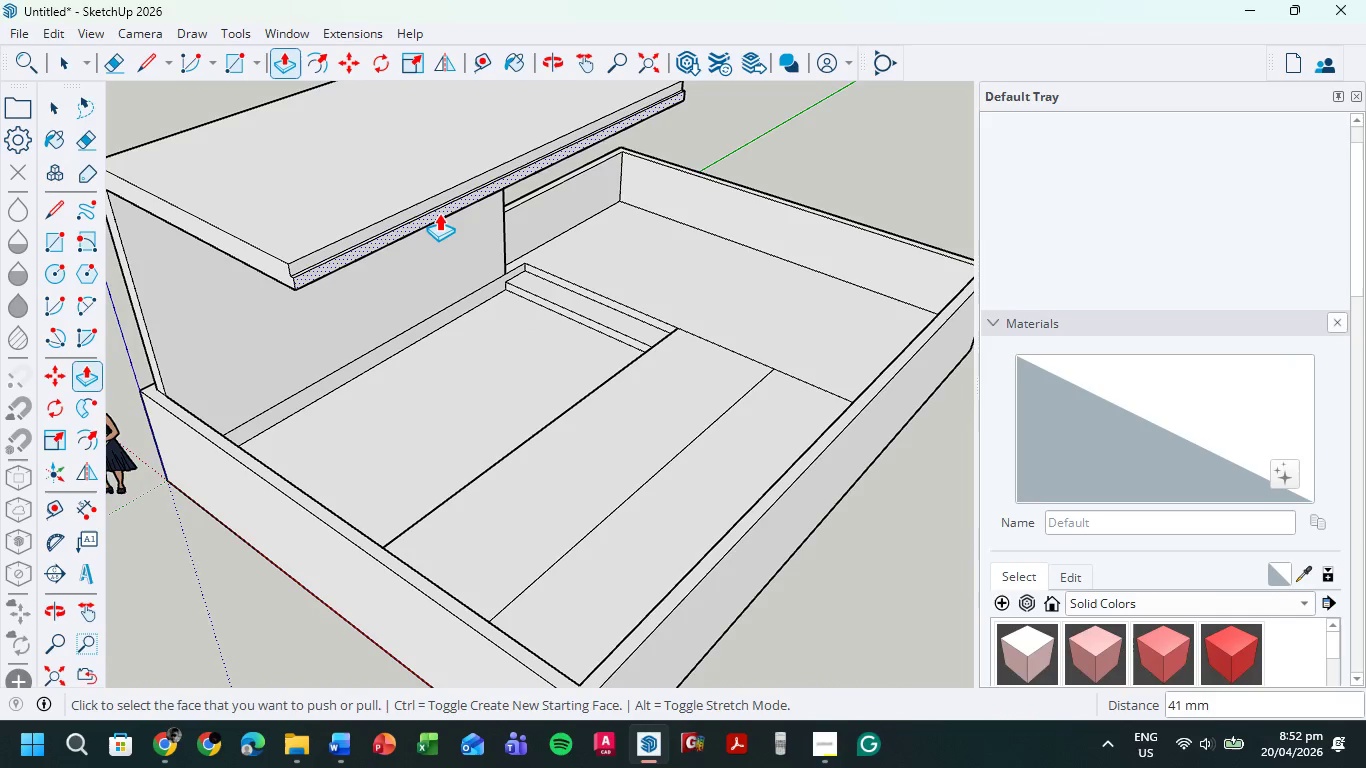 
left_click([435, 218])
 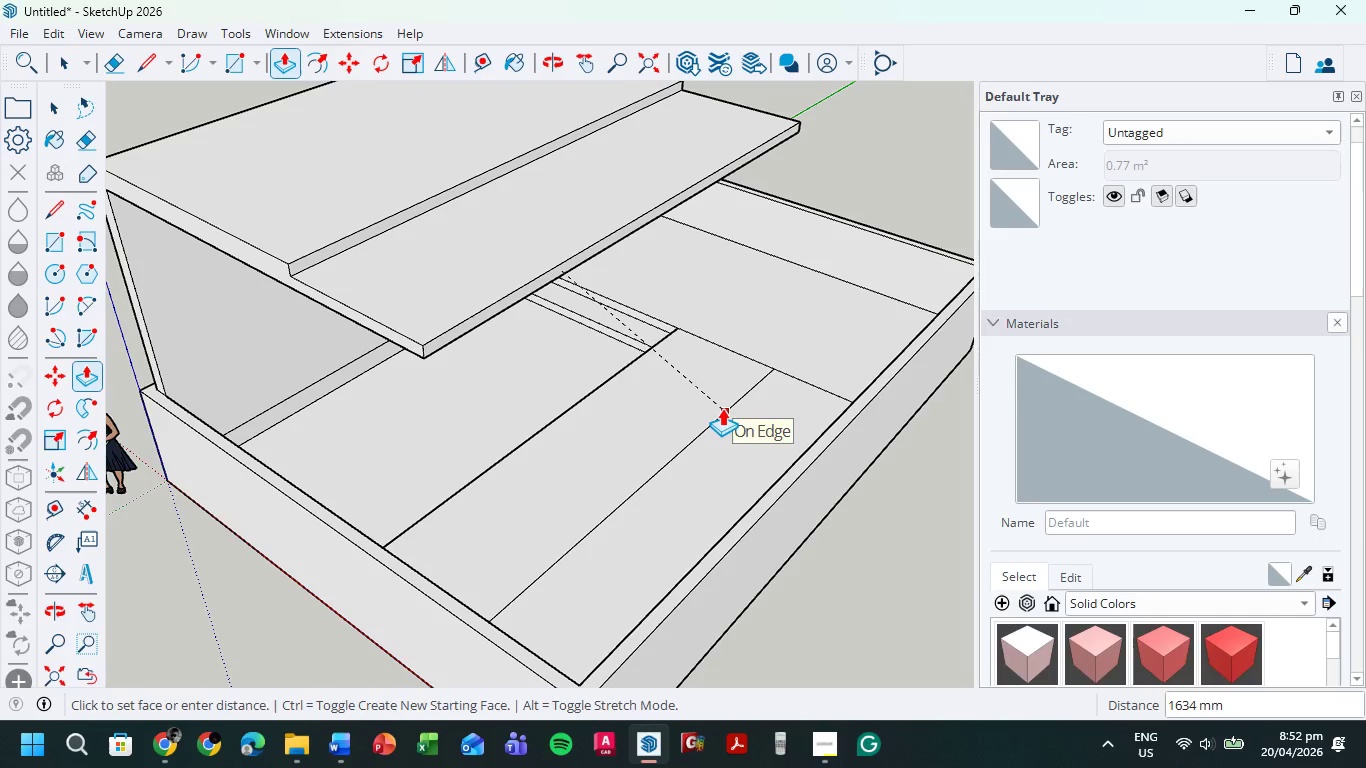 
left_click([722, 408])
 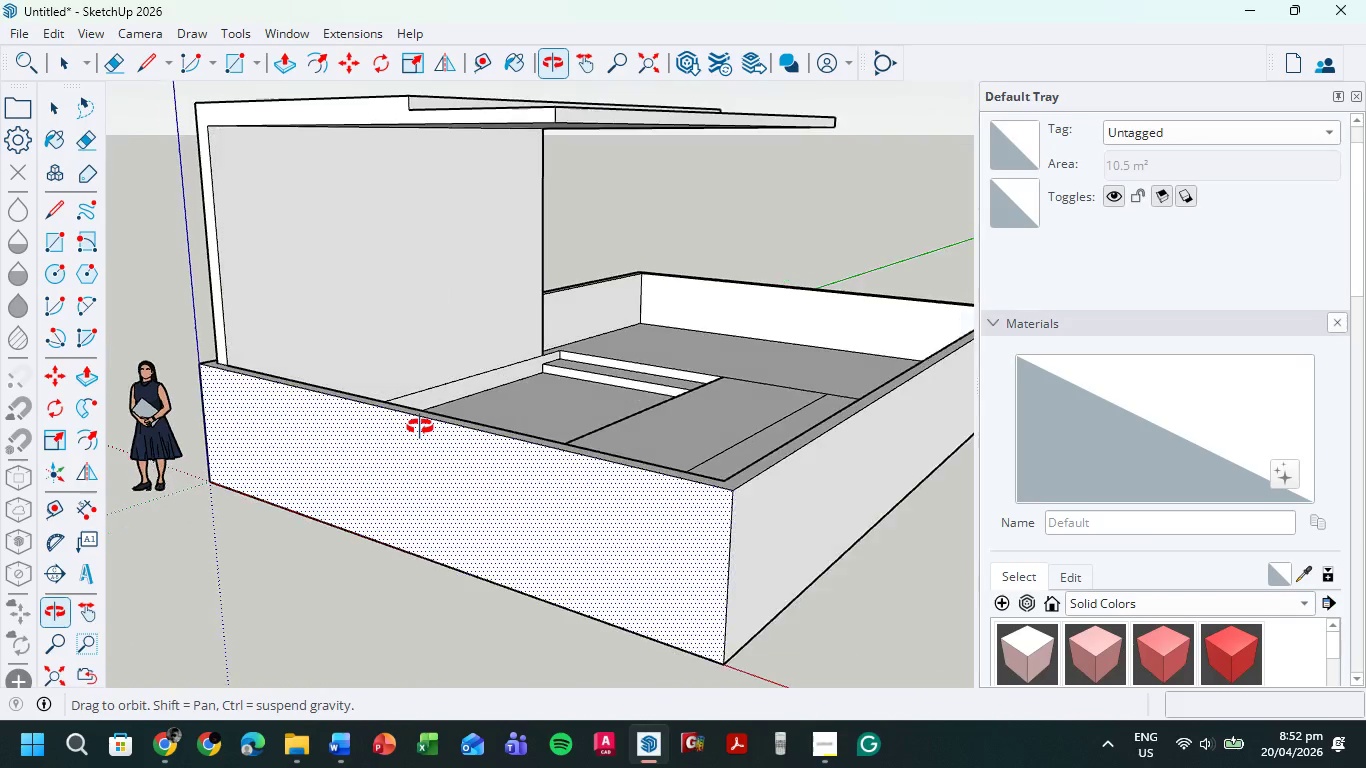 
scroll: coordinate [383, 434], scroll_direction: down, amount: 4.0
 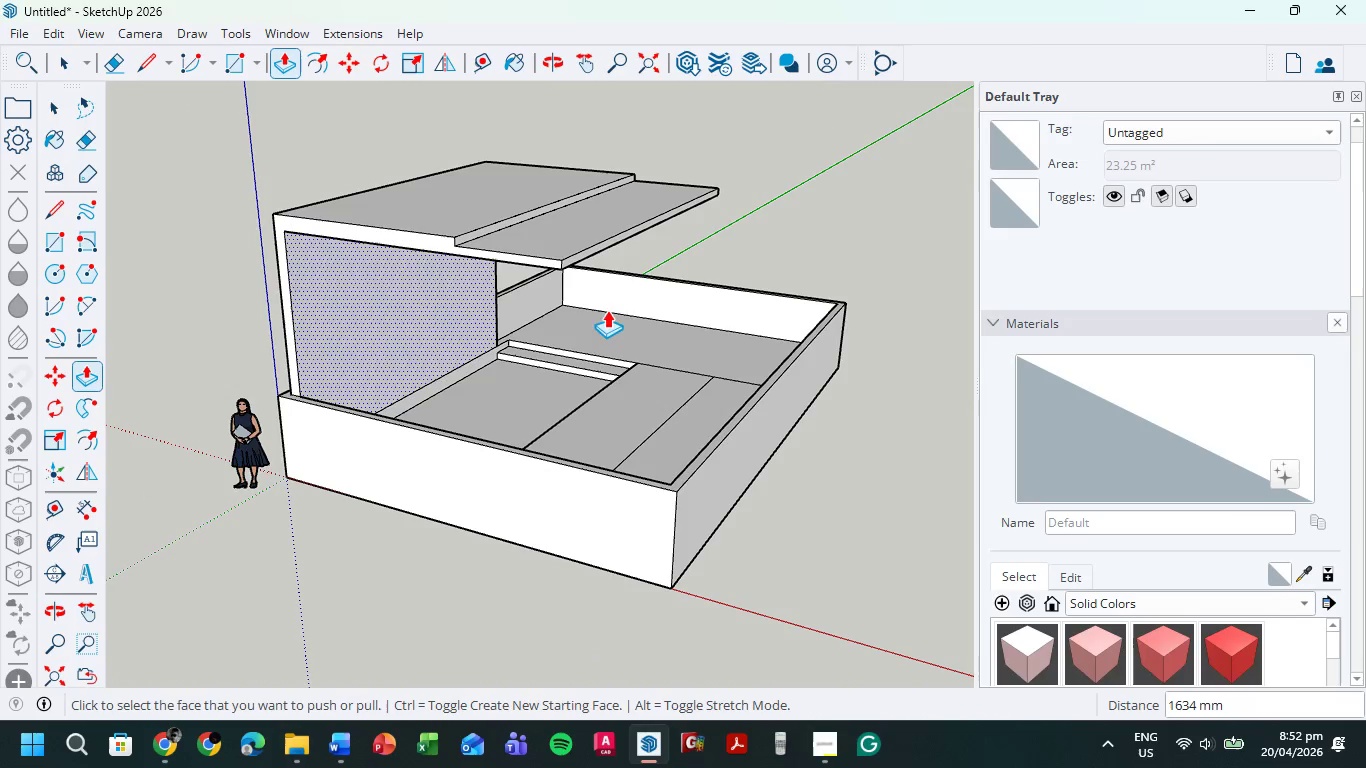 
scroll: coordinate [554, 351], scroll_direction: none, amount: 0.0
 